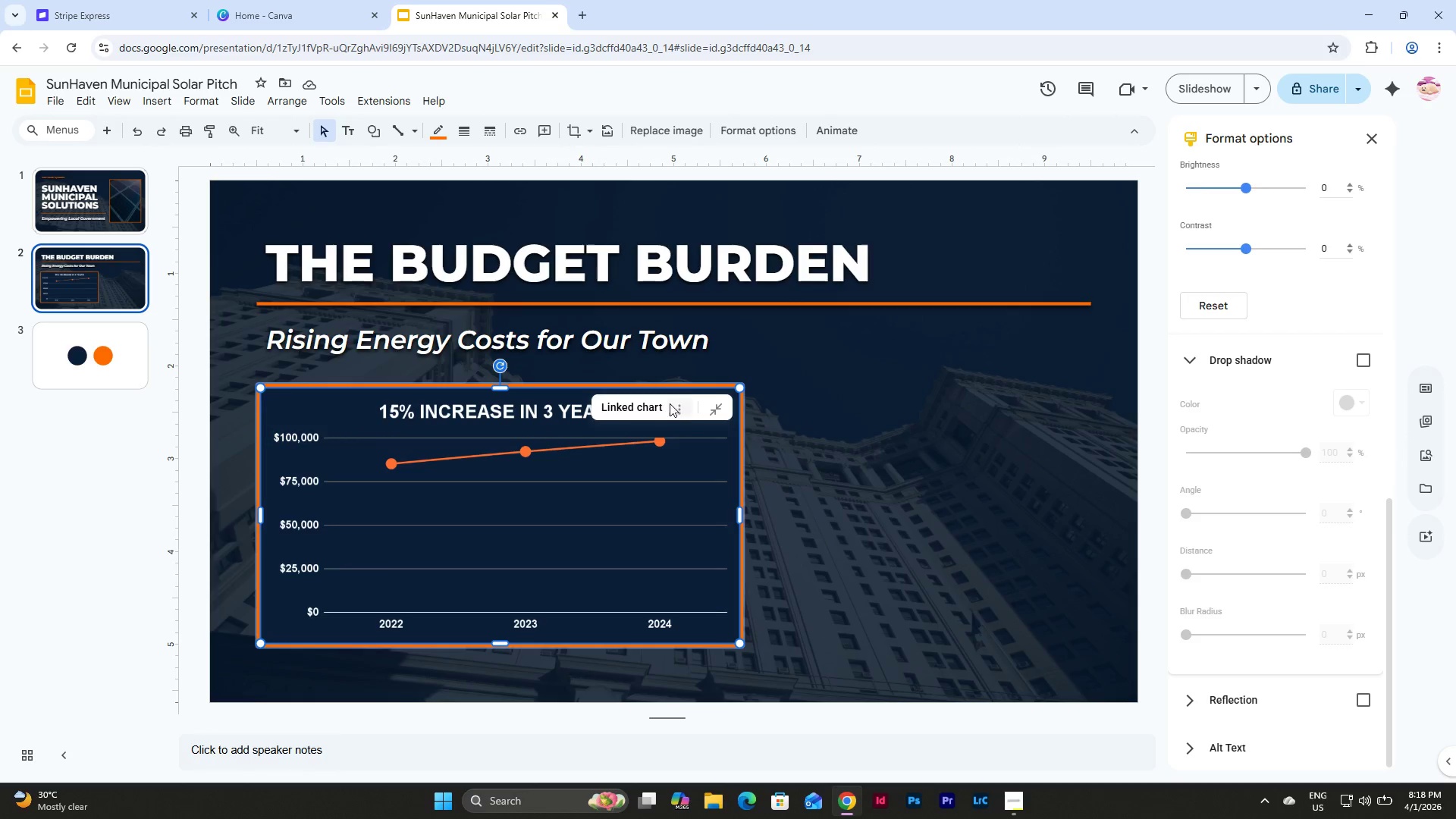 
left_click([679, 405])
 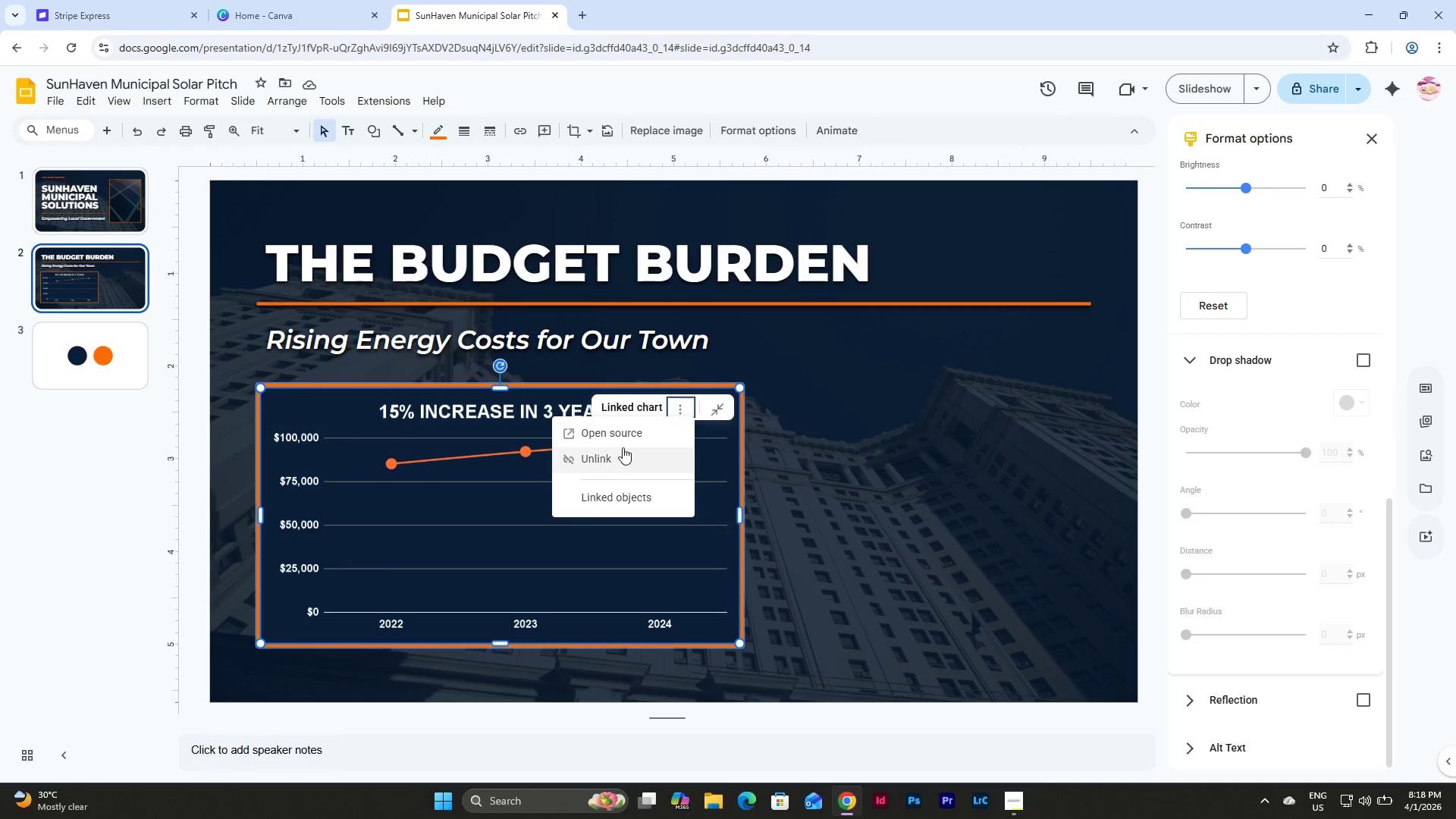 
left_click([631, 435])
 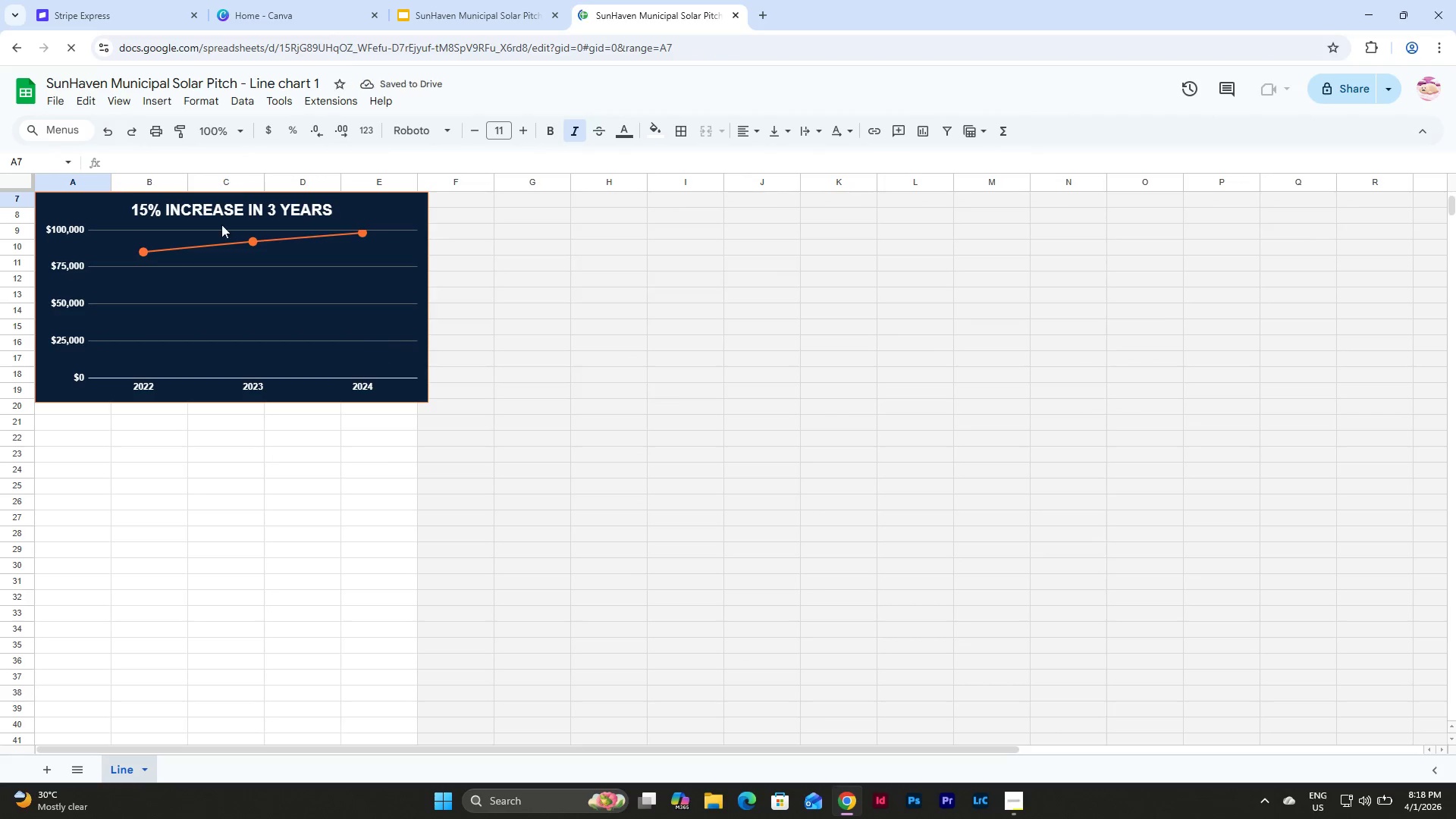 
scroll: coordinate [472, 340], scroll_direction: up, amount: 6.0
 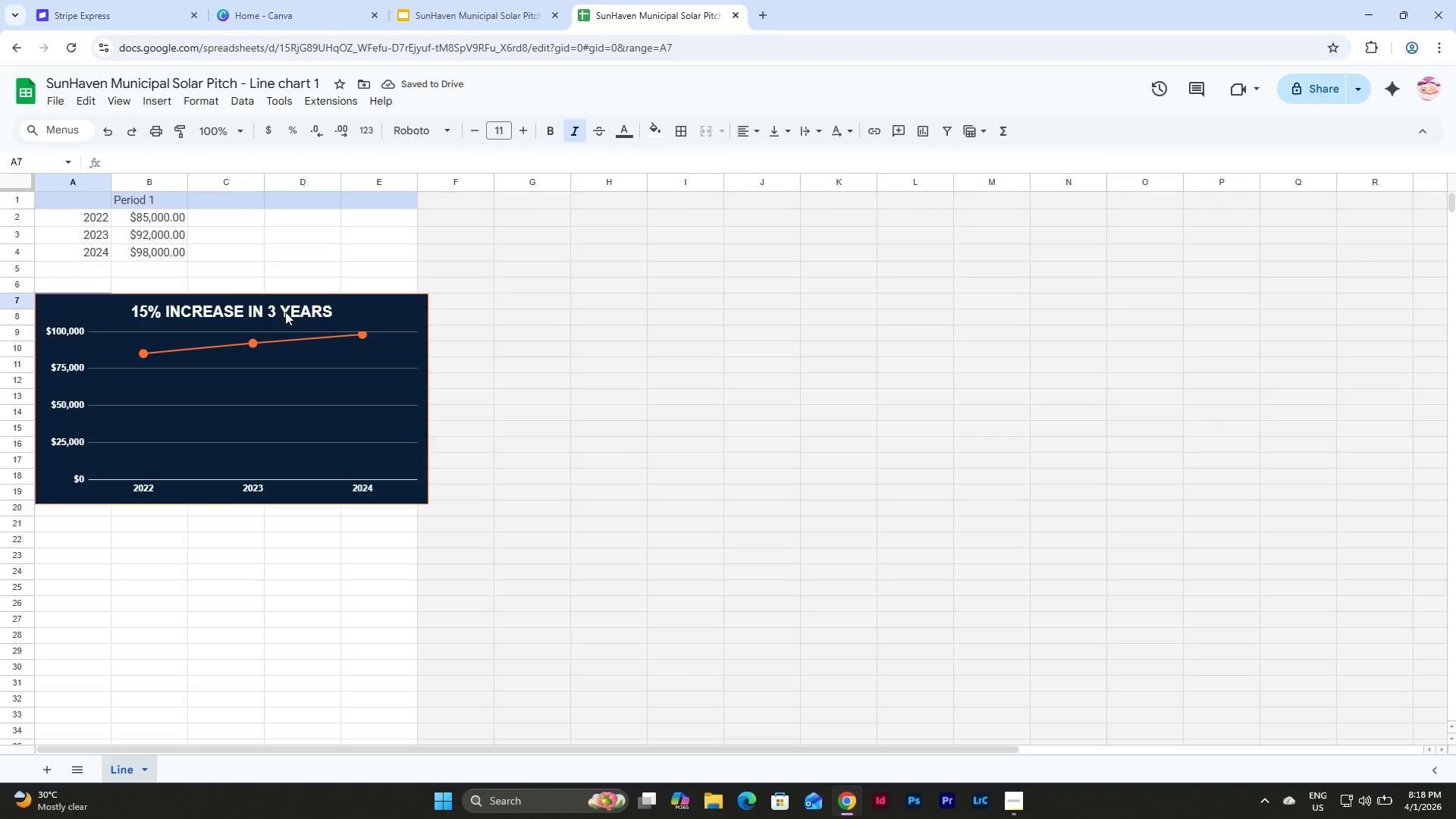 
double_click([285, 312])
 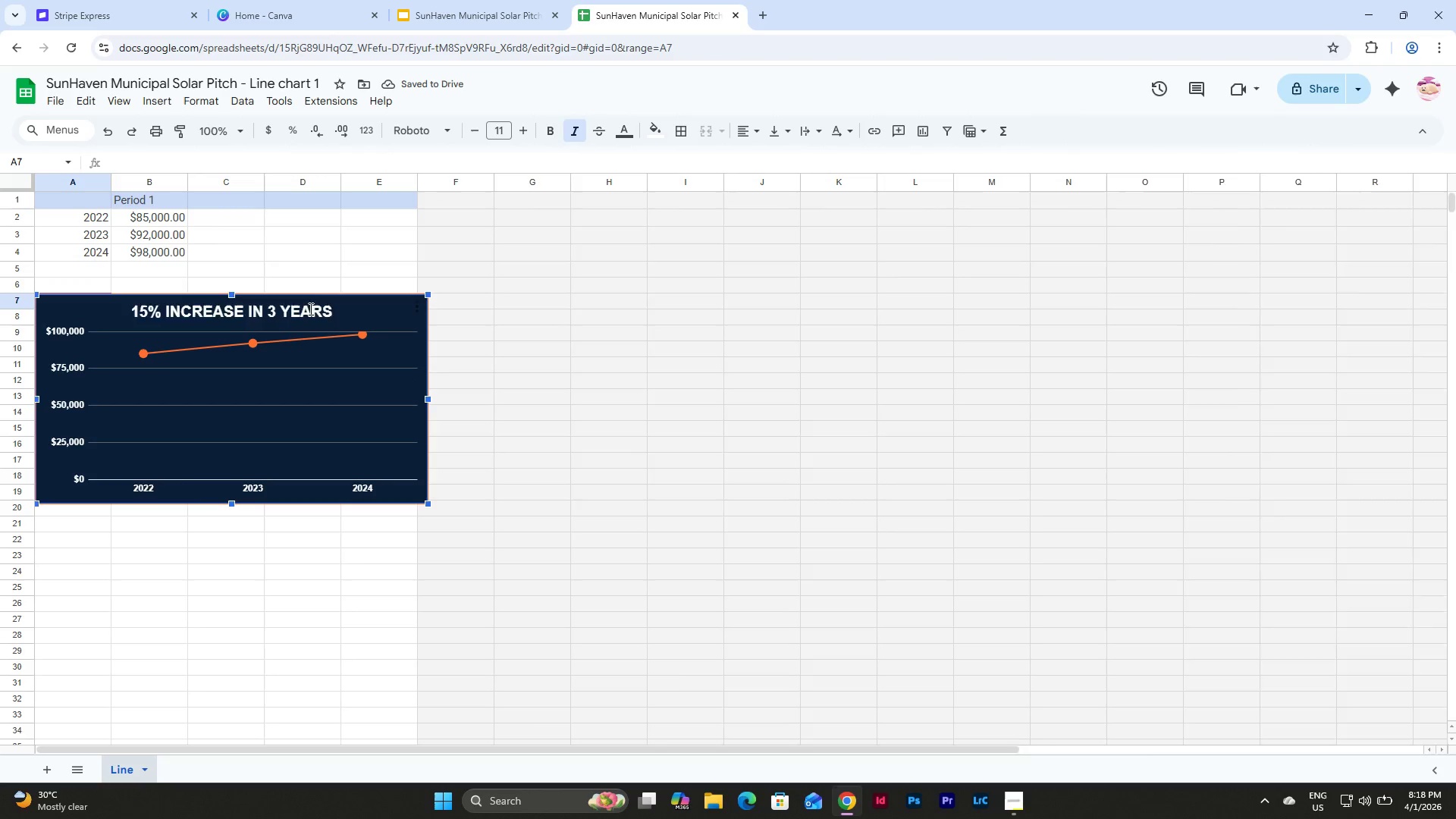 
double_click([309, 309])
 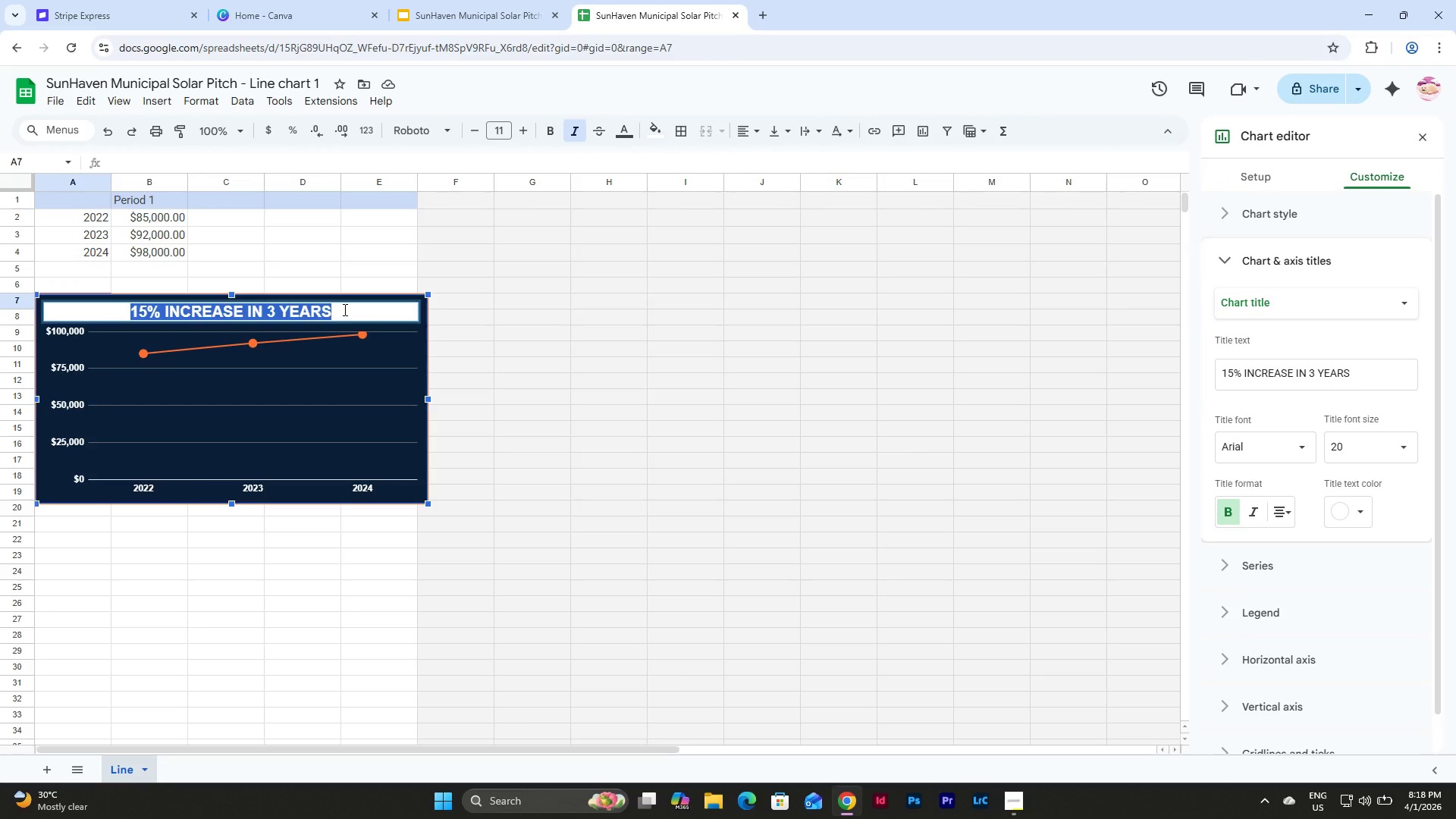 
type(ANNUAL MUNICIA)
key(Backspace)
type(PAL ENERGY SPENDING)
 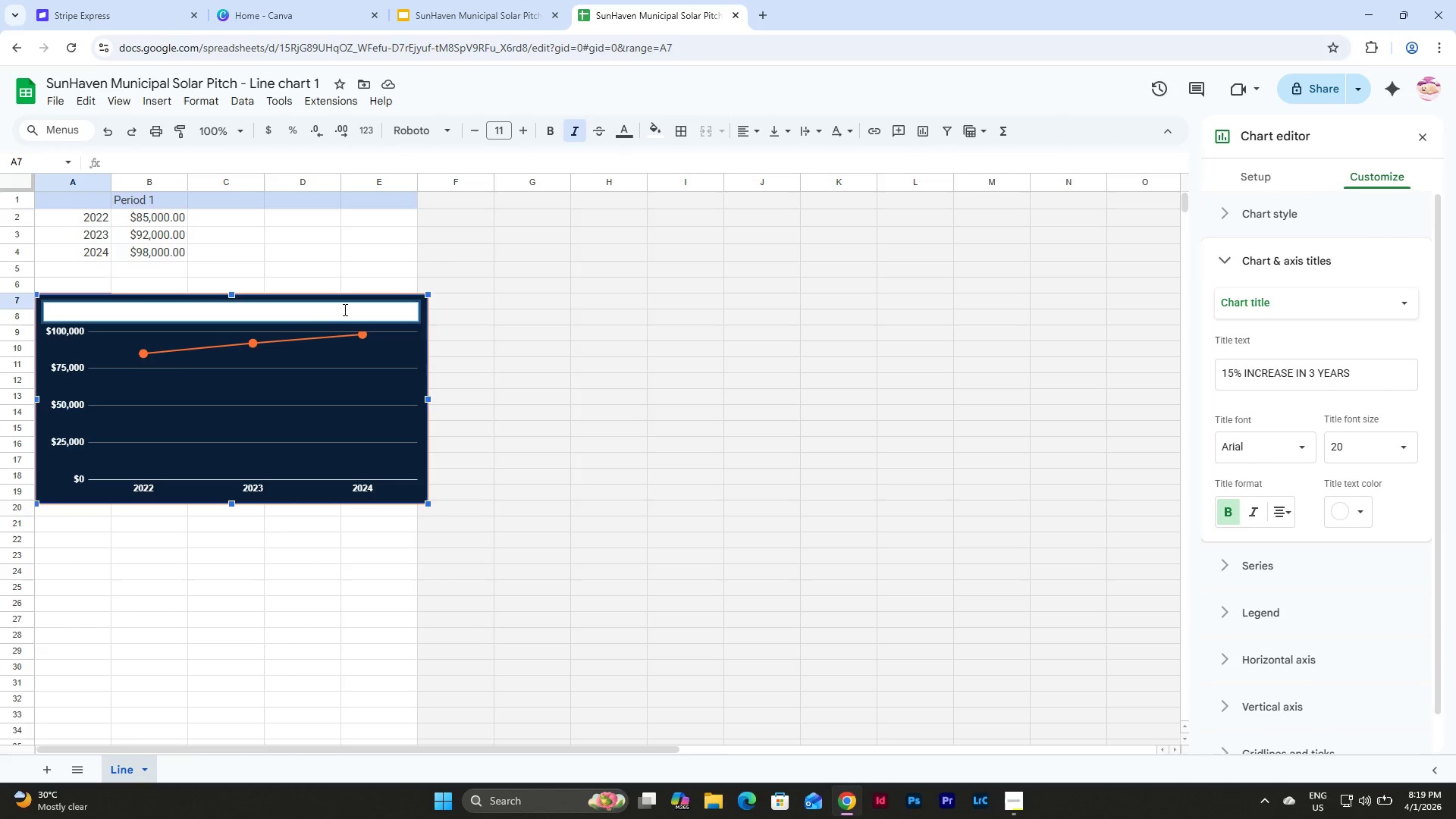 
left_click([664, 343])
 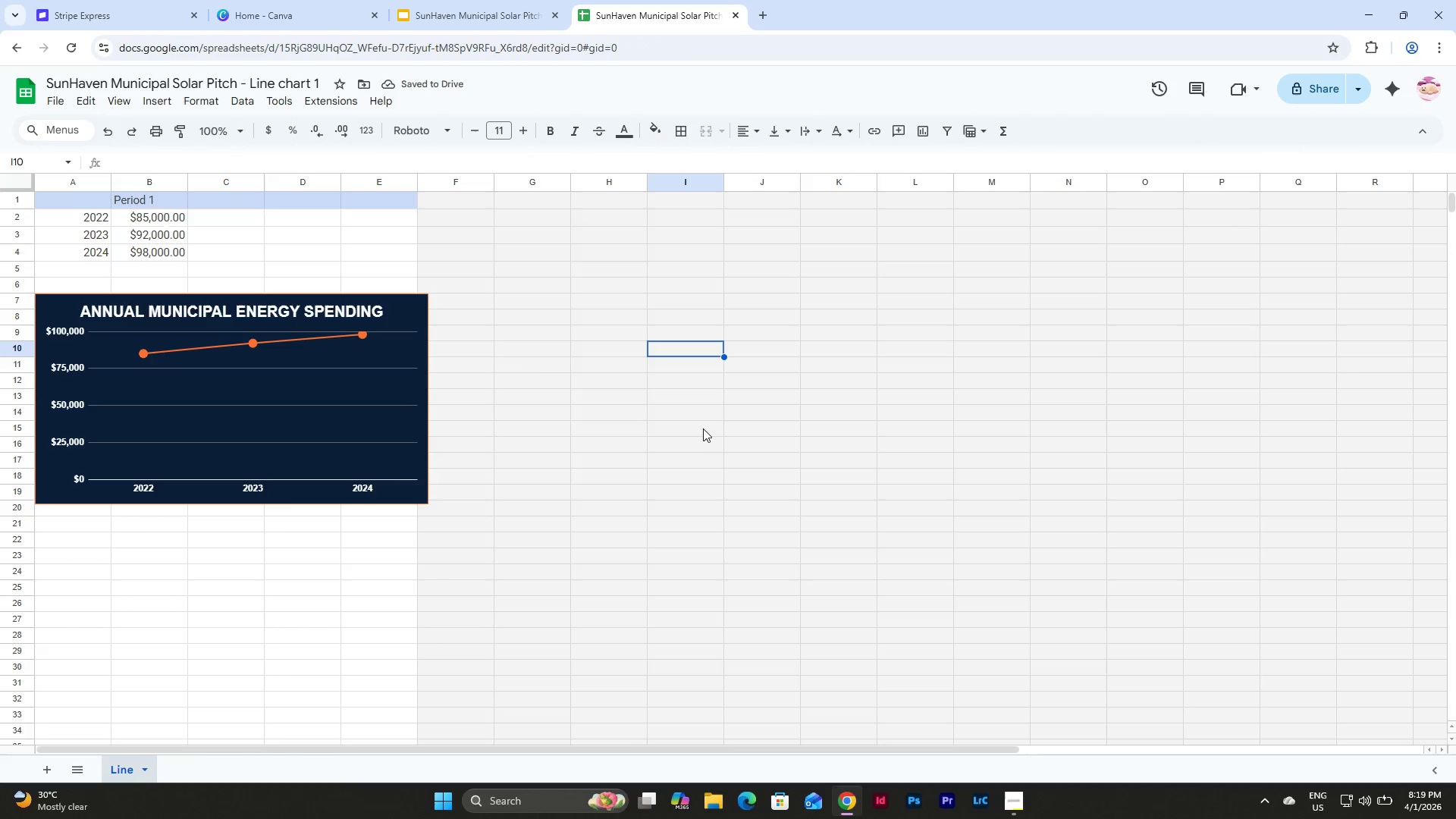 
left_click([472, 14])
 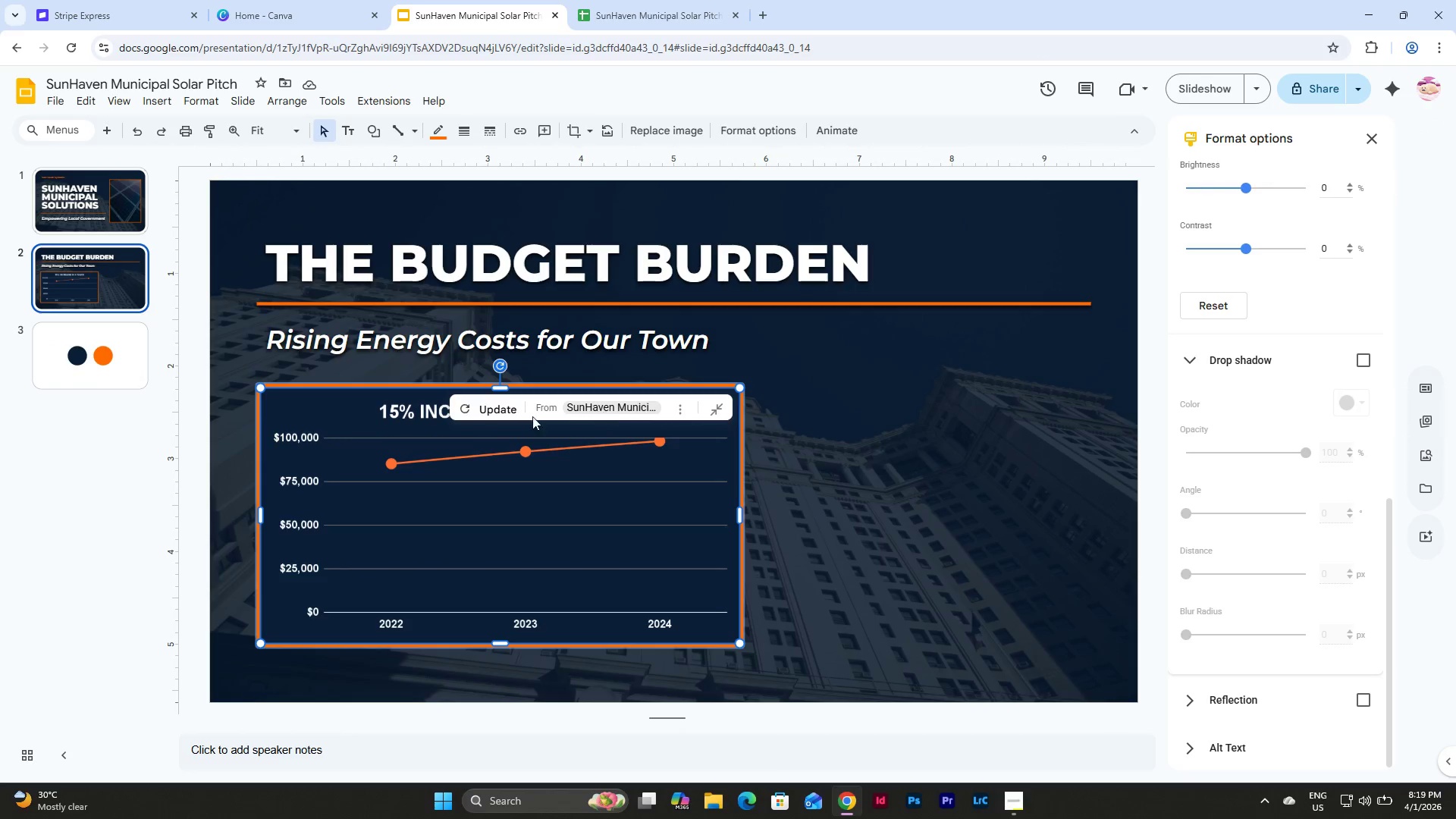 
left_click([482, 413])
 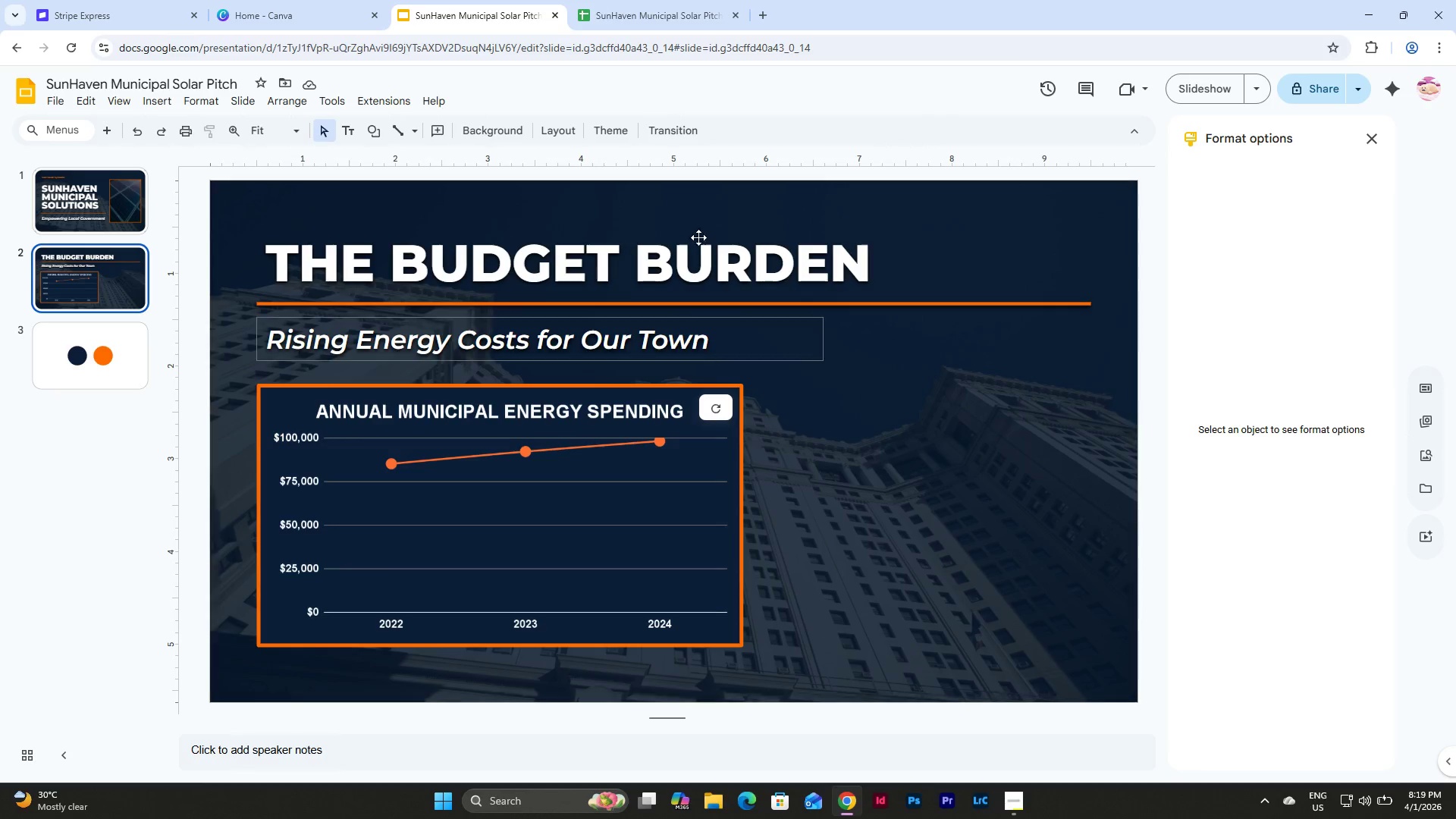 
wait(15.48)
 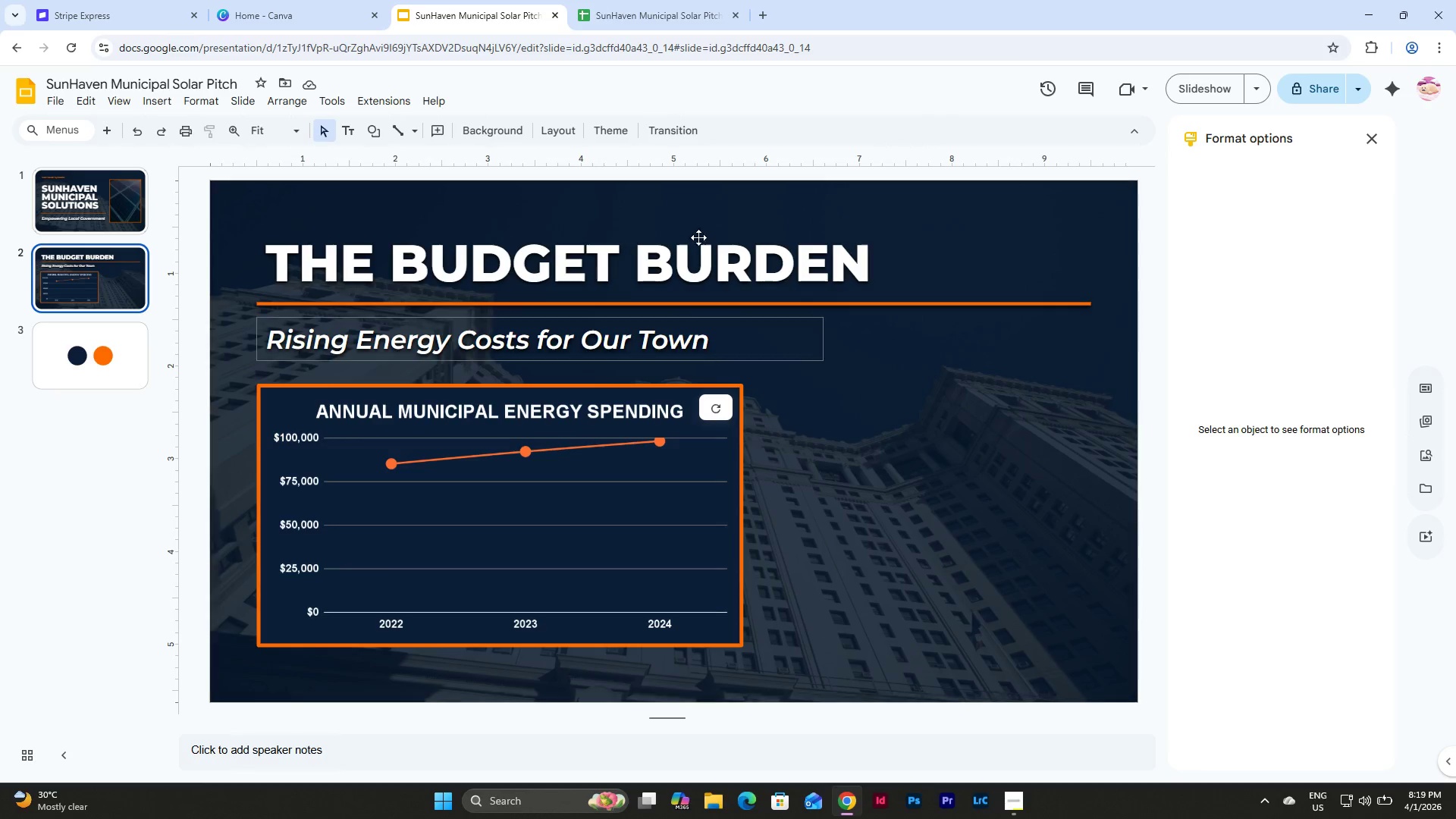 
left_click([737, 14])
 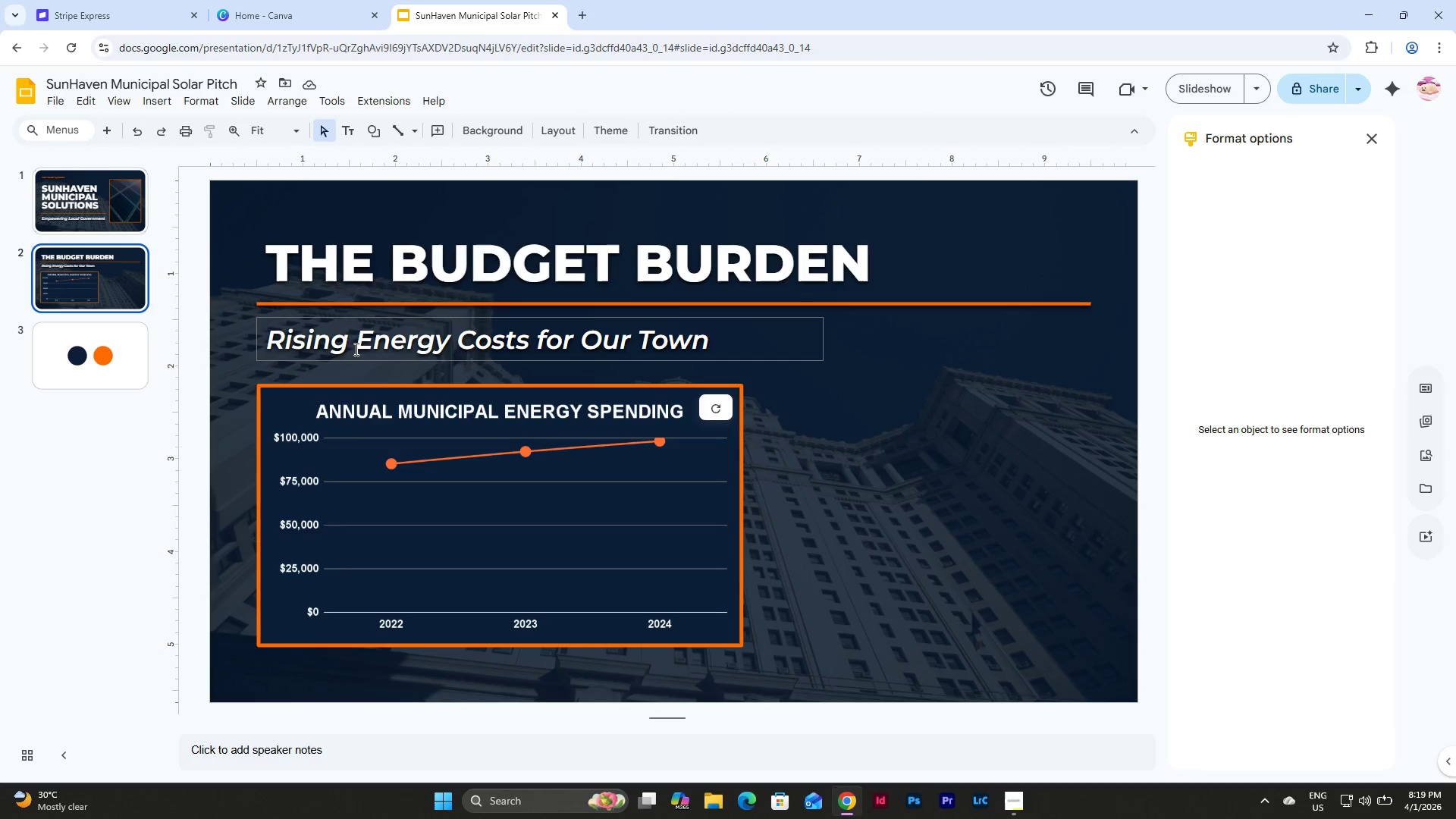 
left_click([96, 277])
 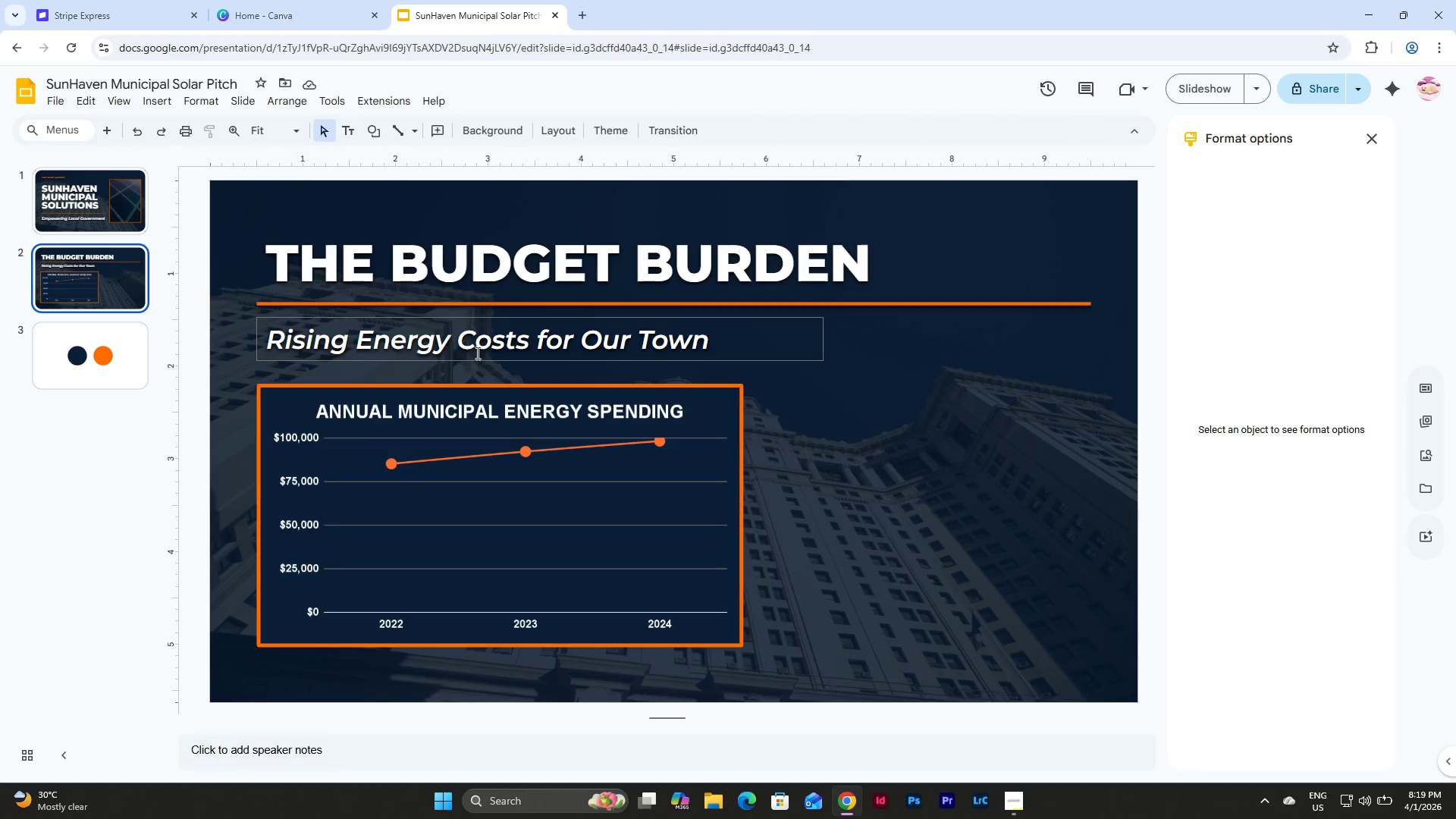 
left_click([476, 353])
 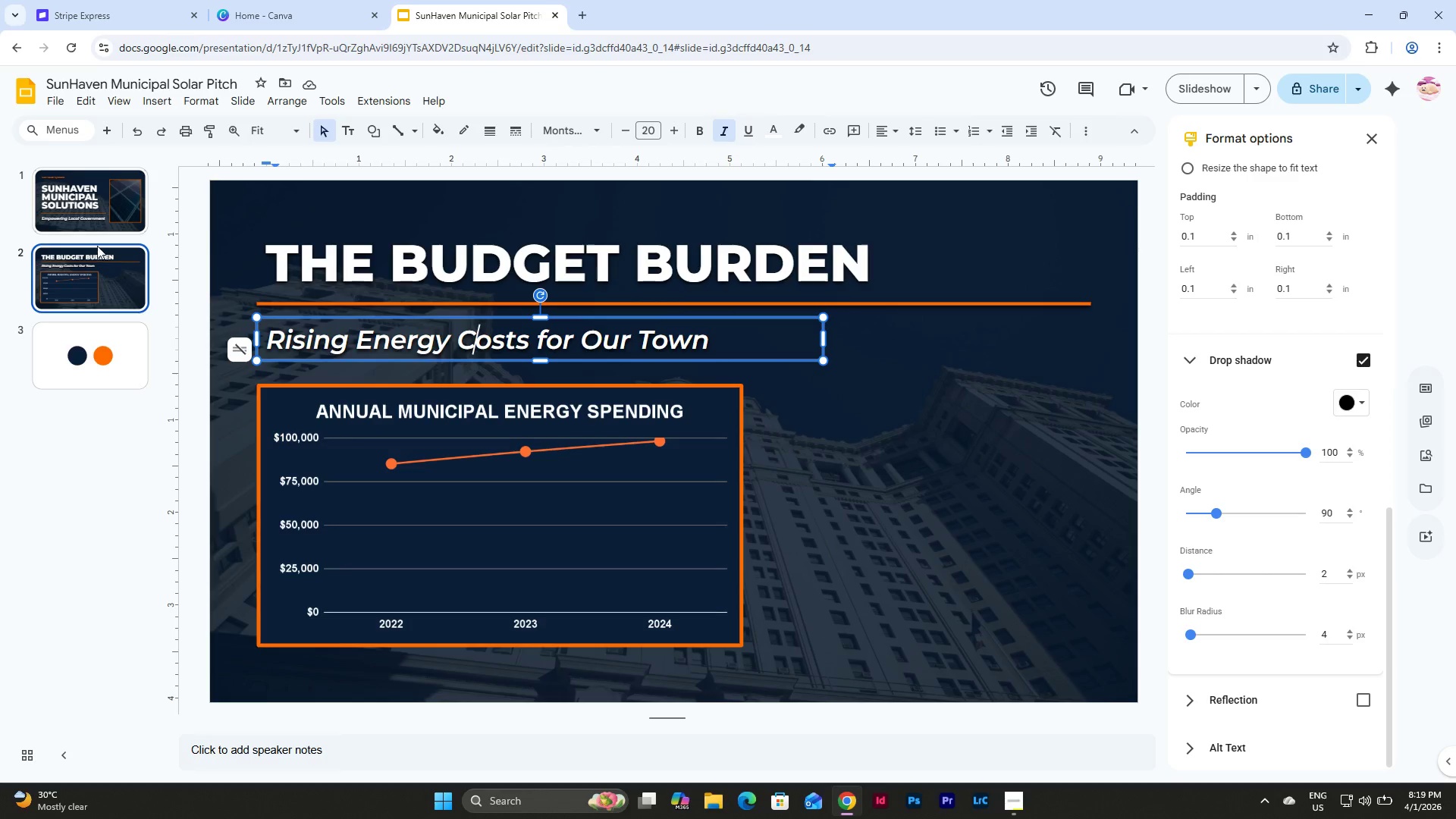 
left_click([53, 206])
 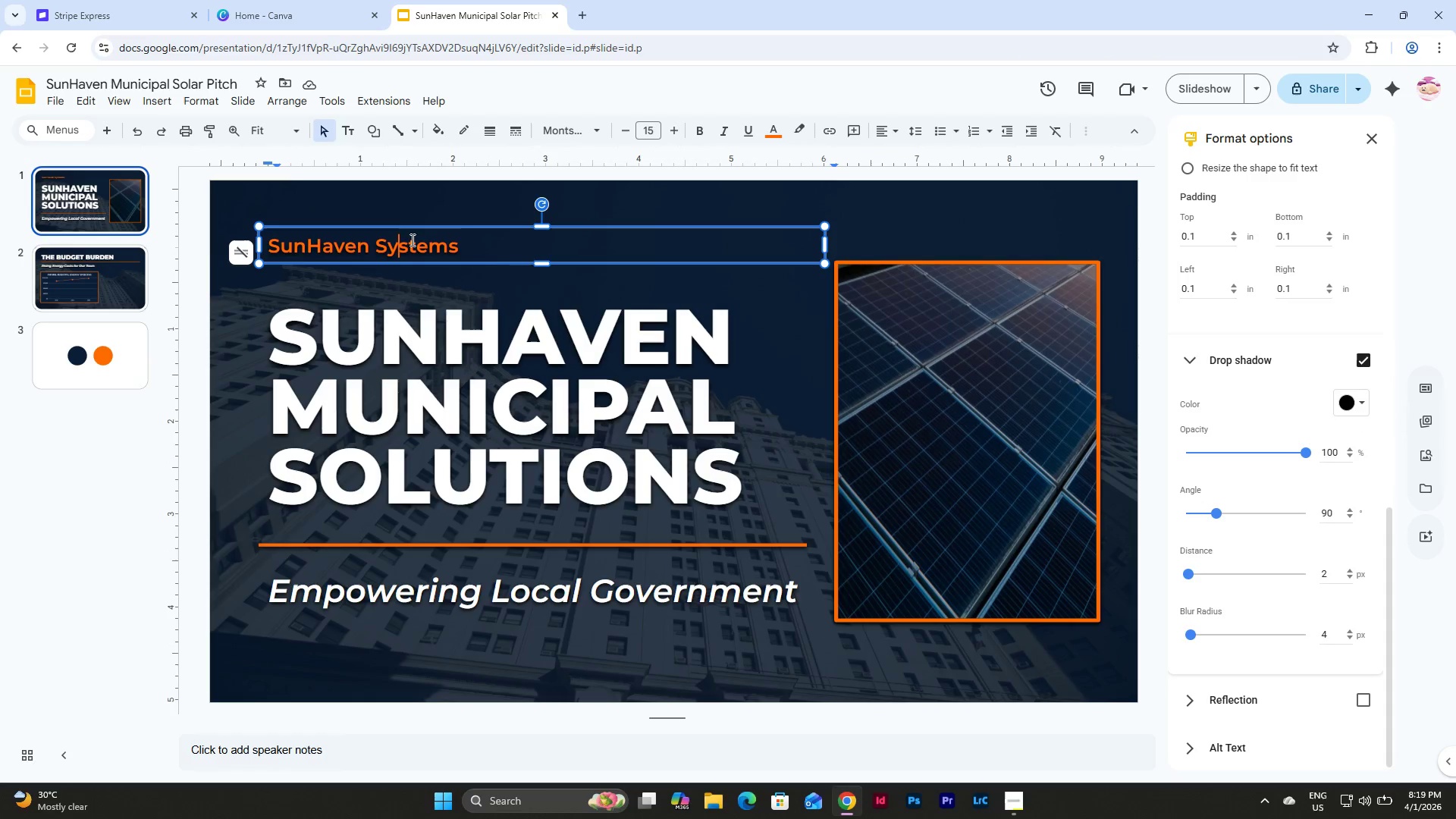 
double_click([421, 229])
 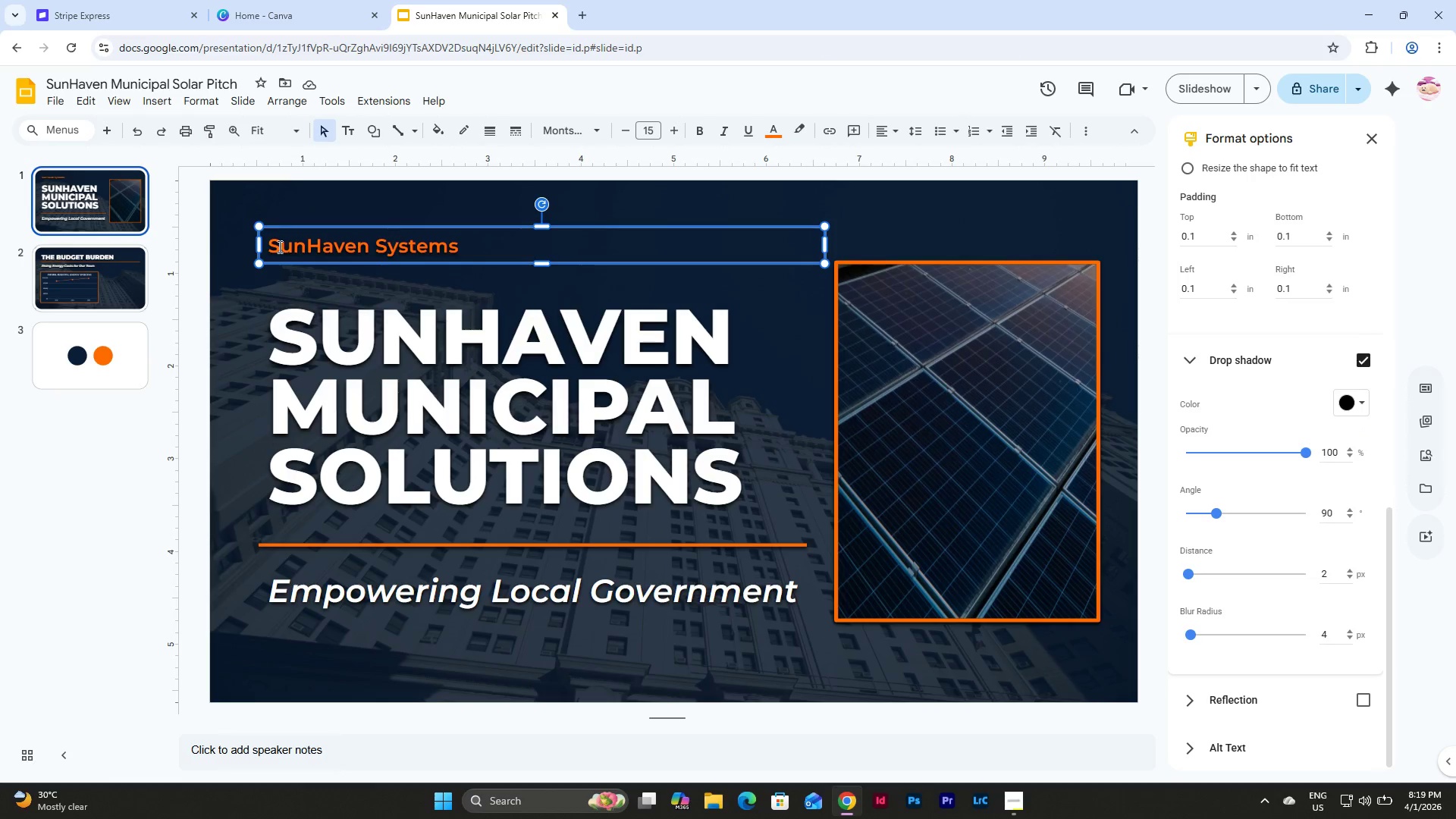 
left_click([61, 273])
 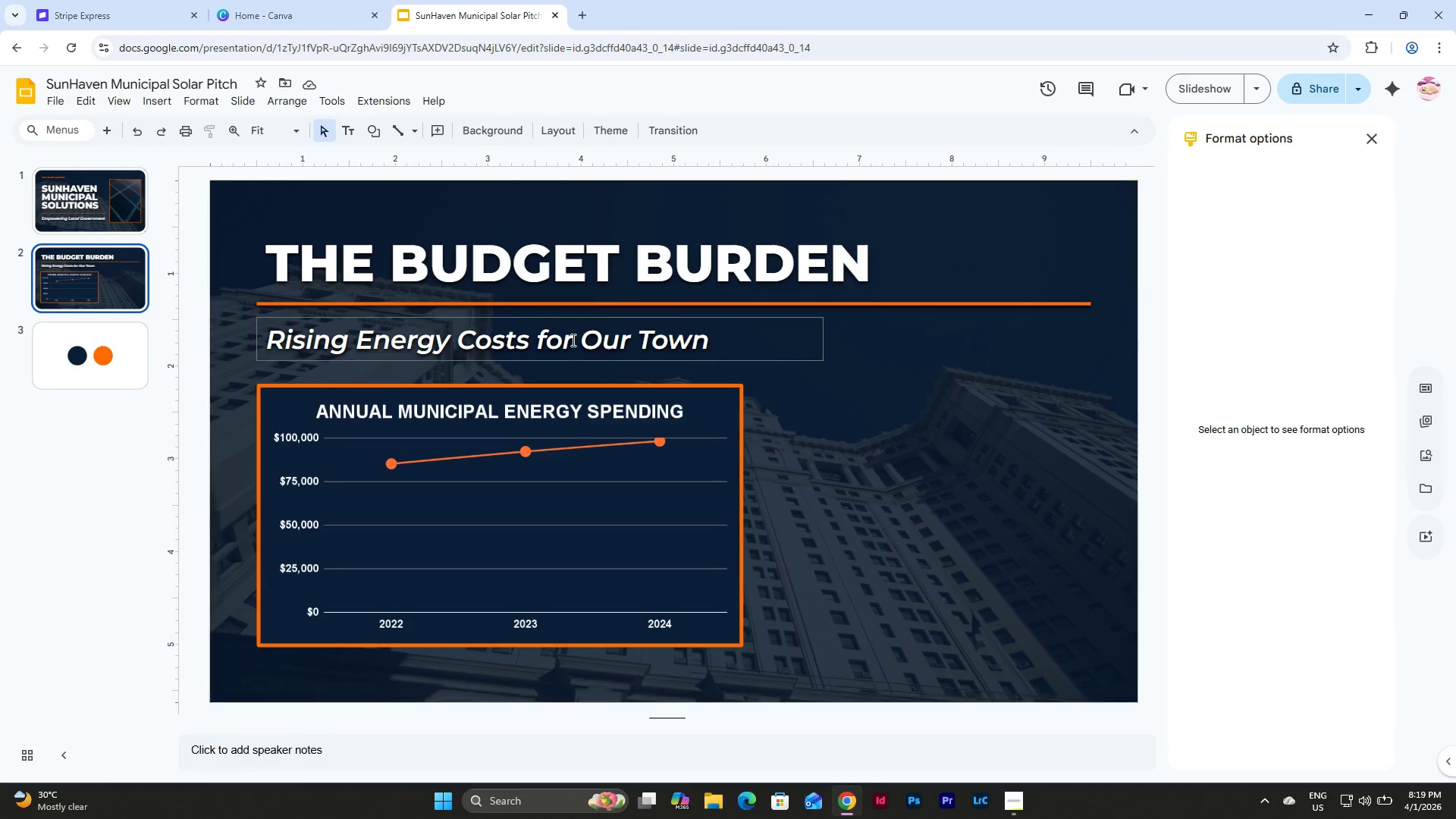 
left_click([572, 340])
 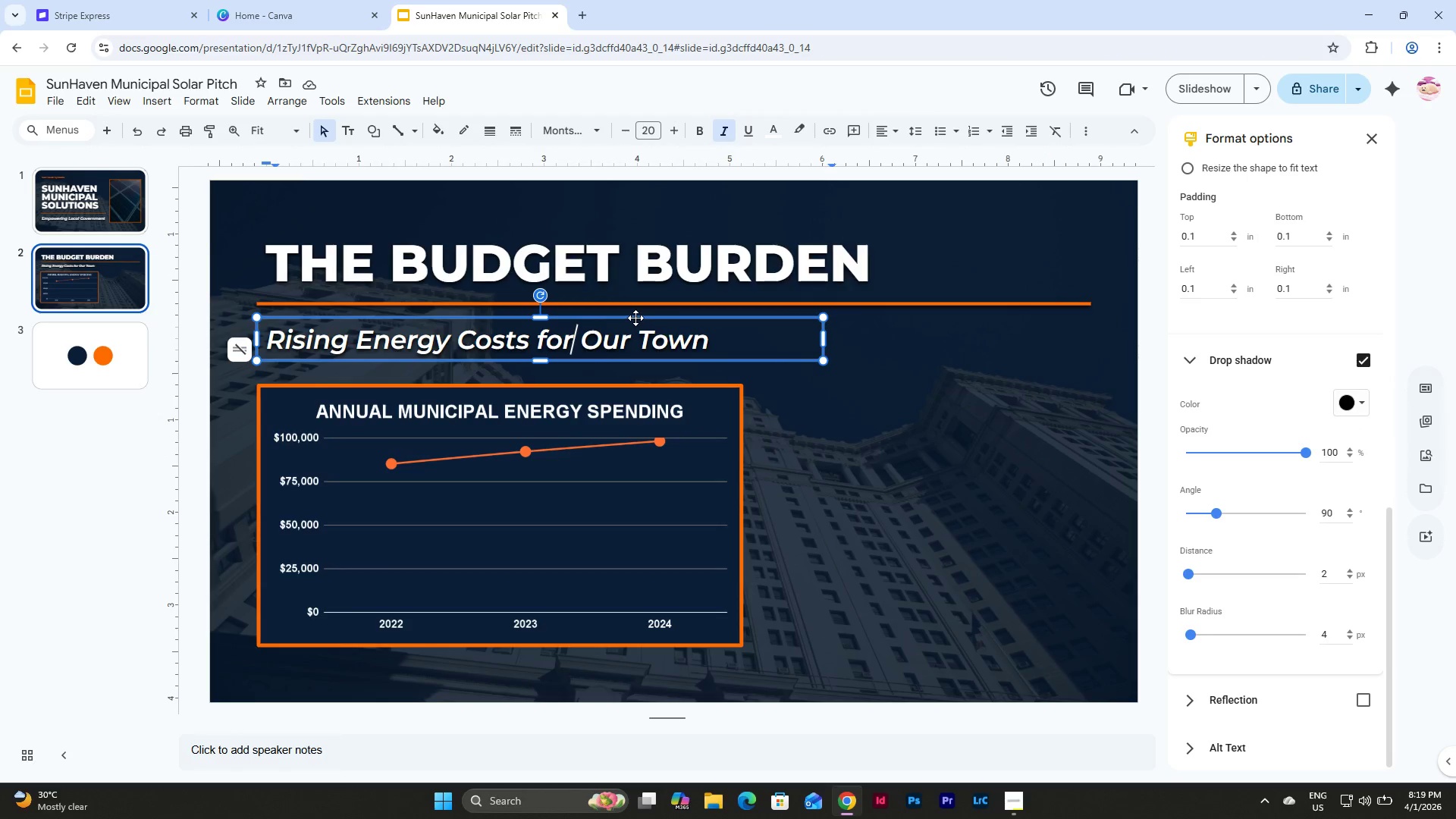 
left_click([635, 318])
 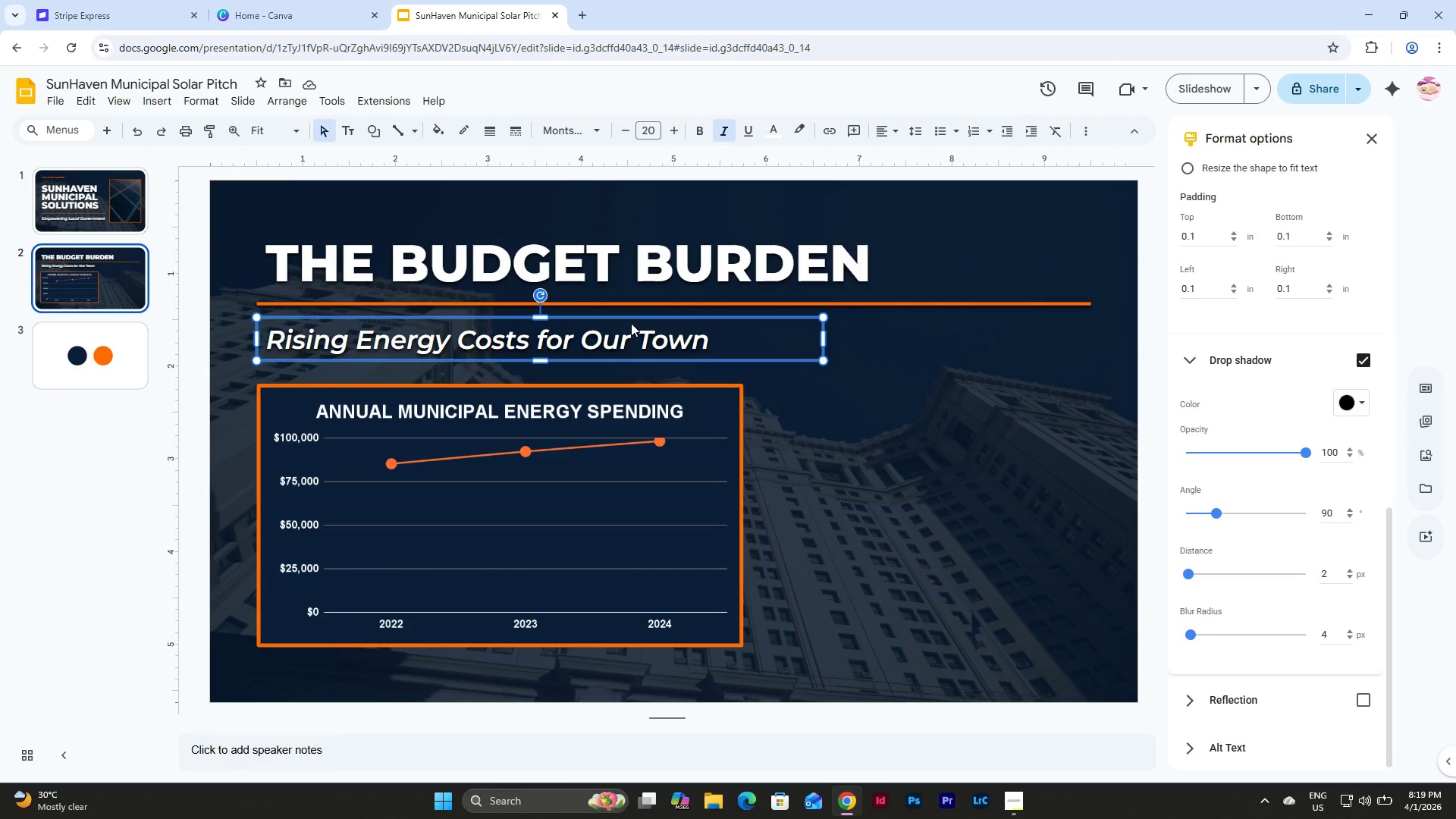 
key(Control+C)
 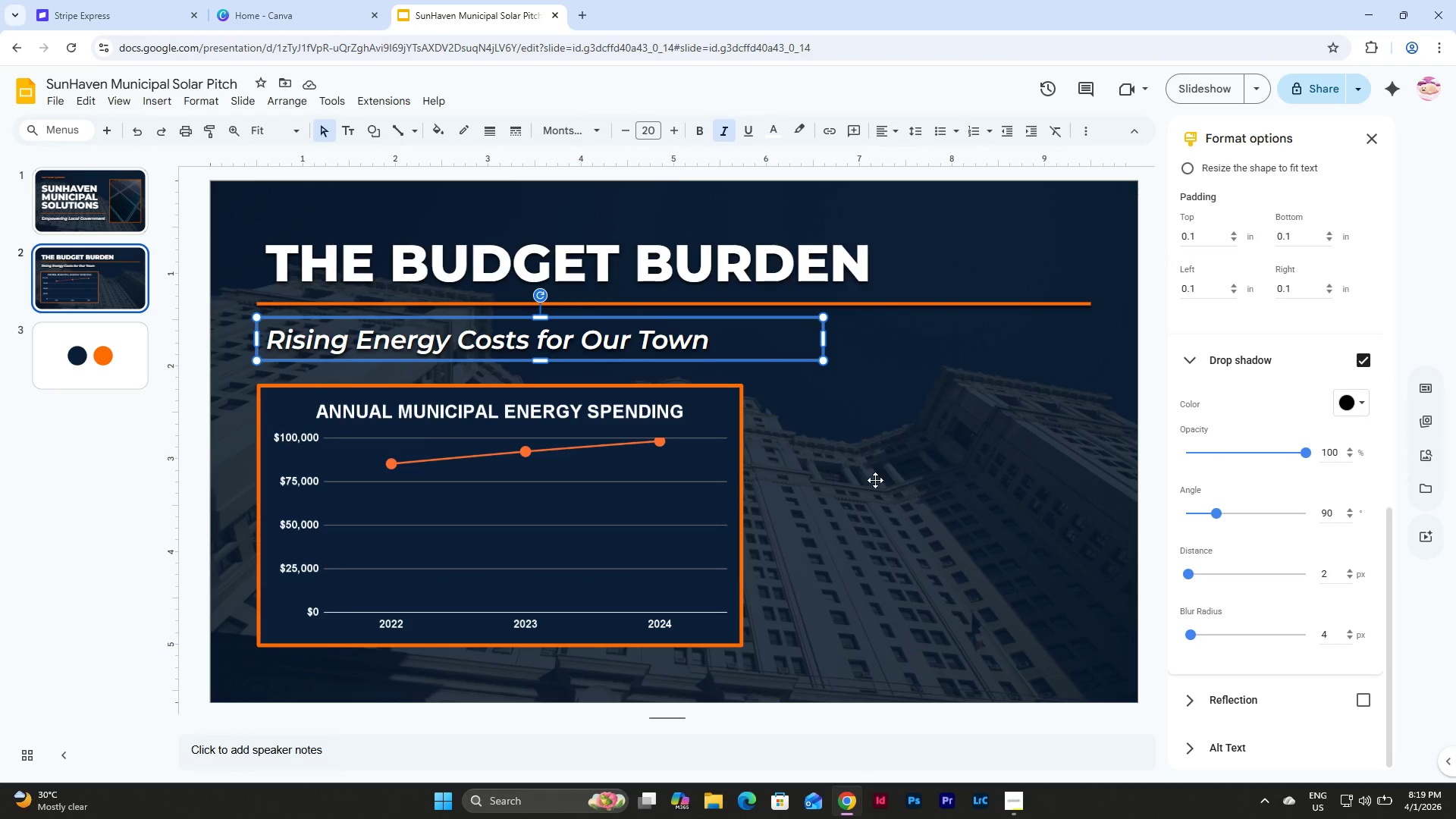 
key(Control+V)
 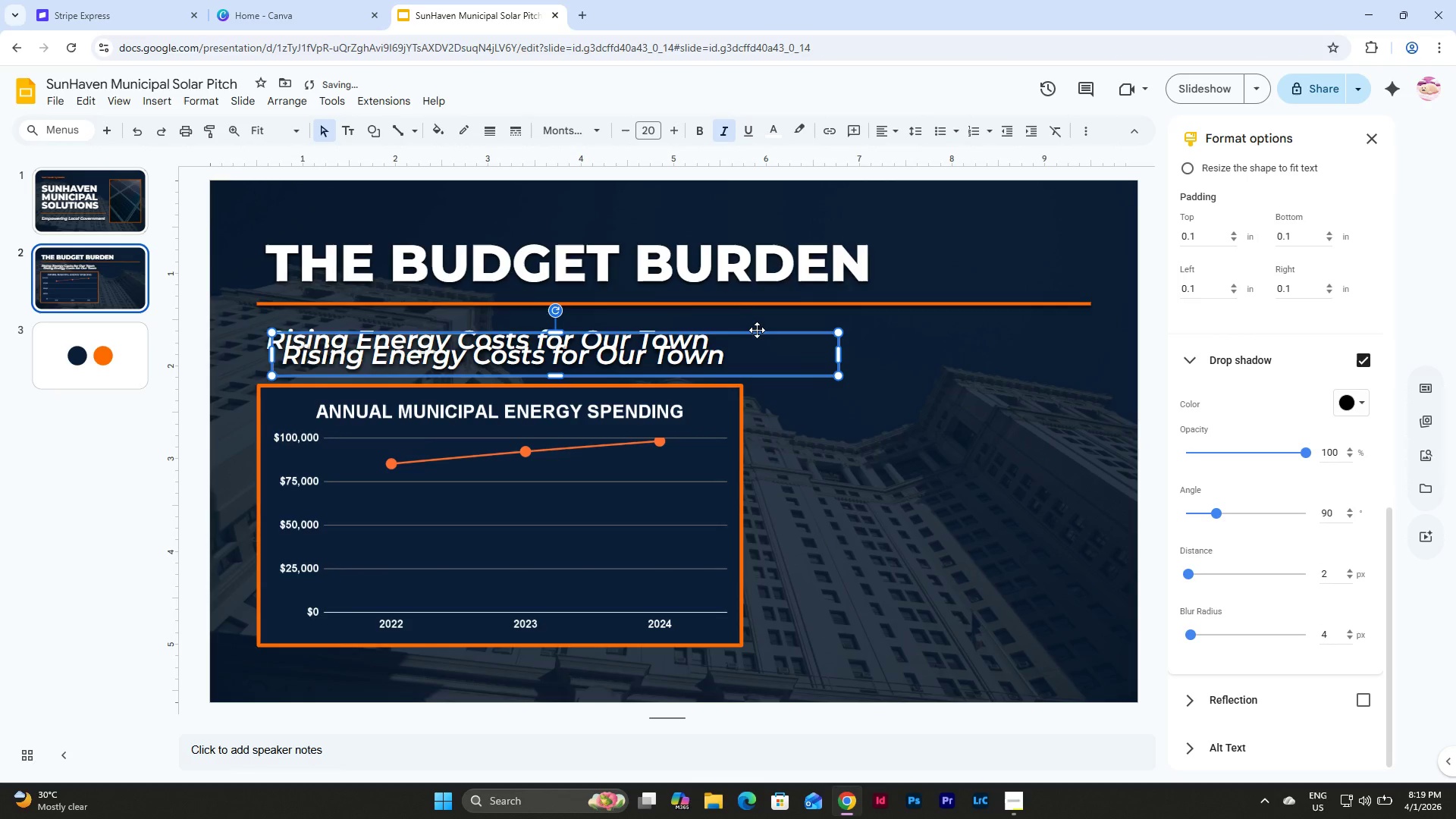 
left_click_drag(start_coordinate=[757, 330], to_coordinate=[993, 481])
 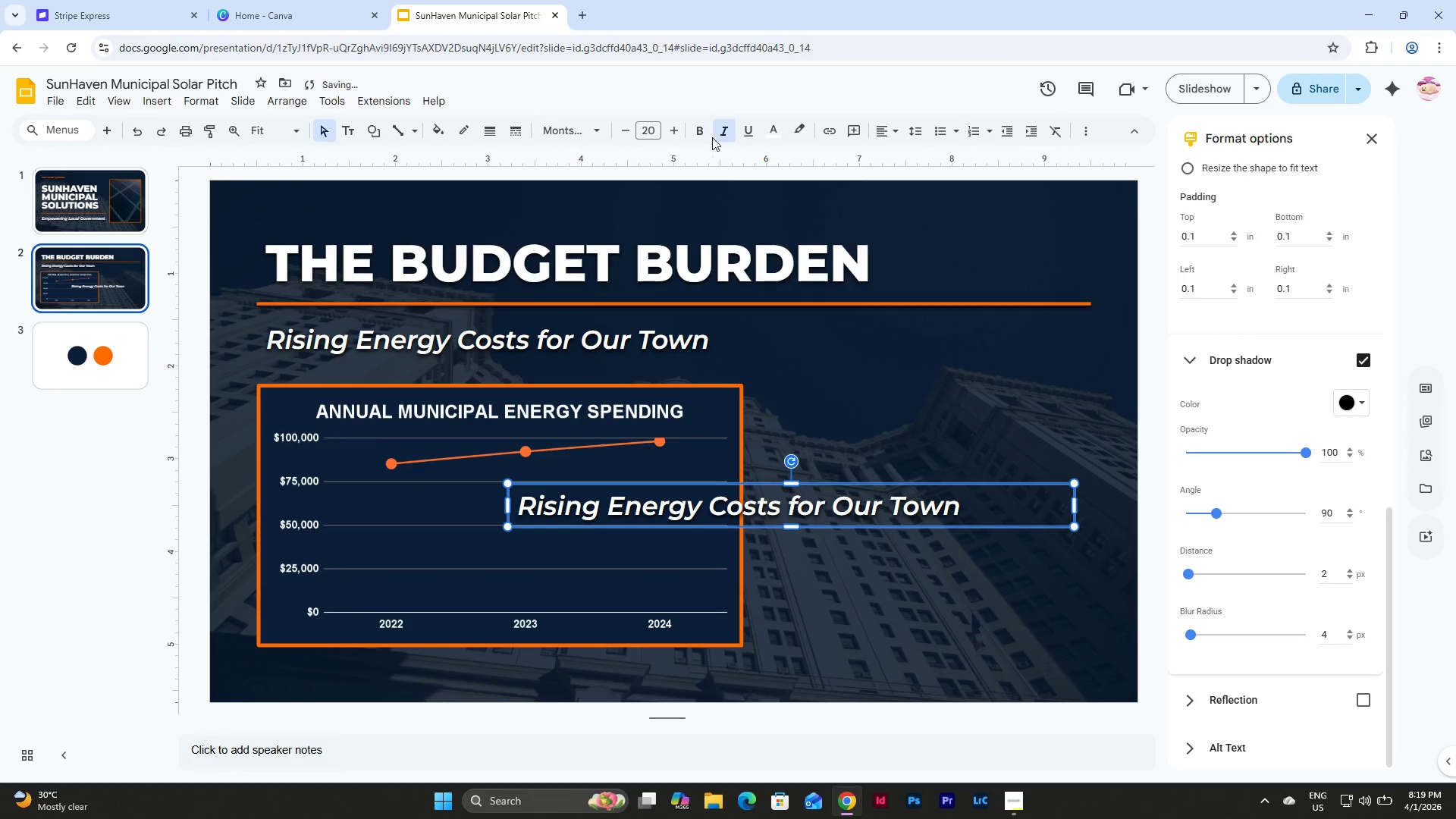 
left_click([726, 126])
 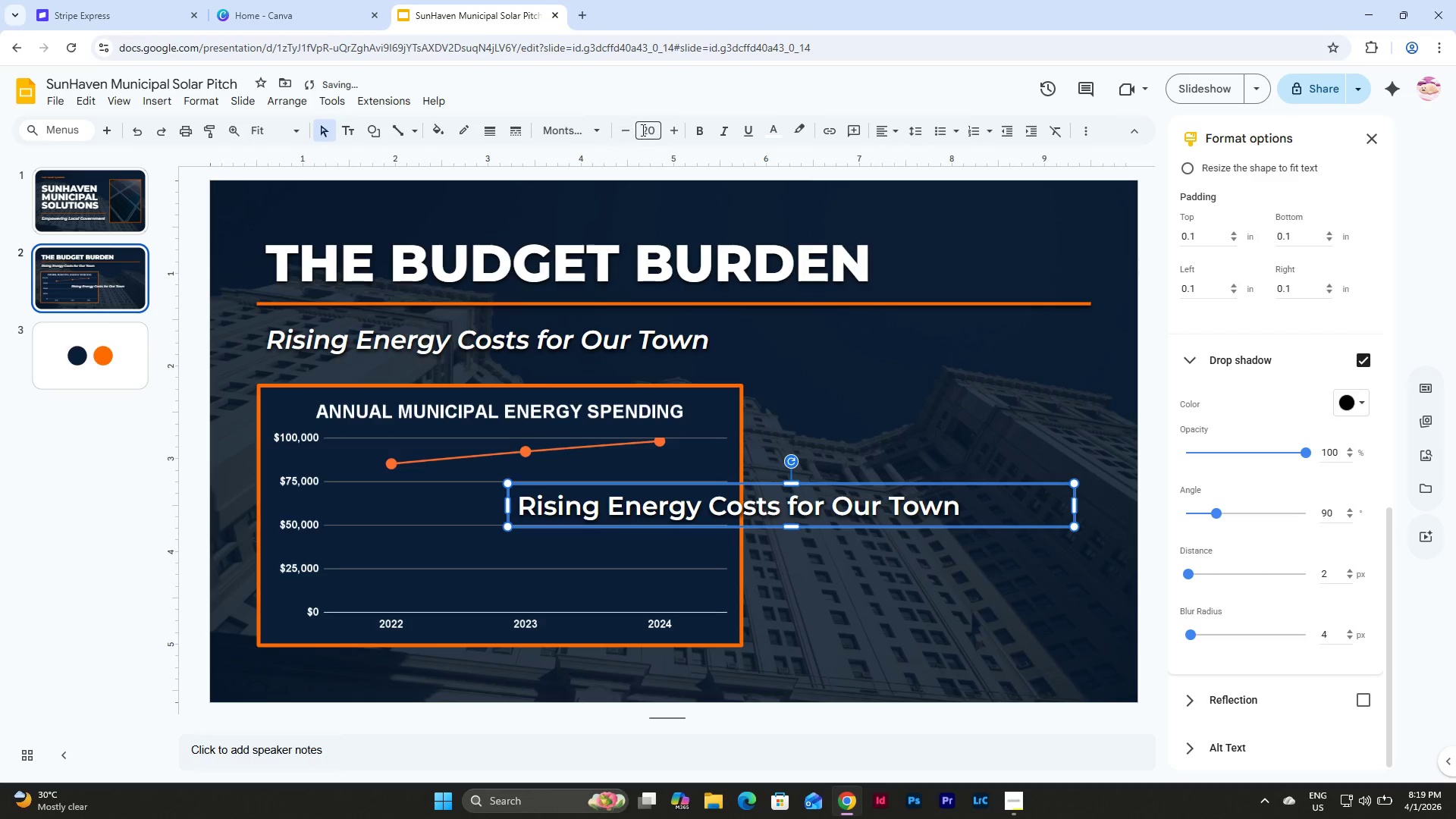 
left_click([655, 129])
 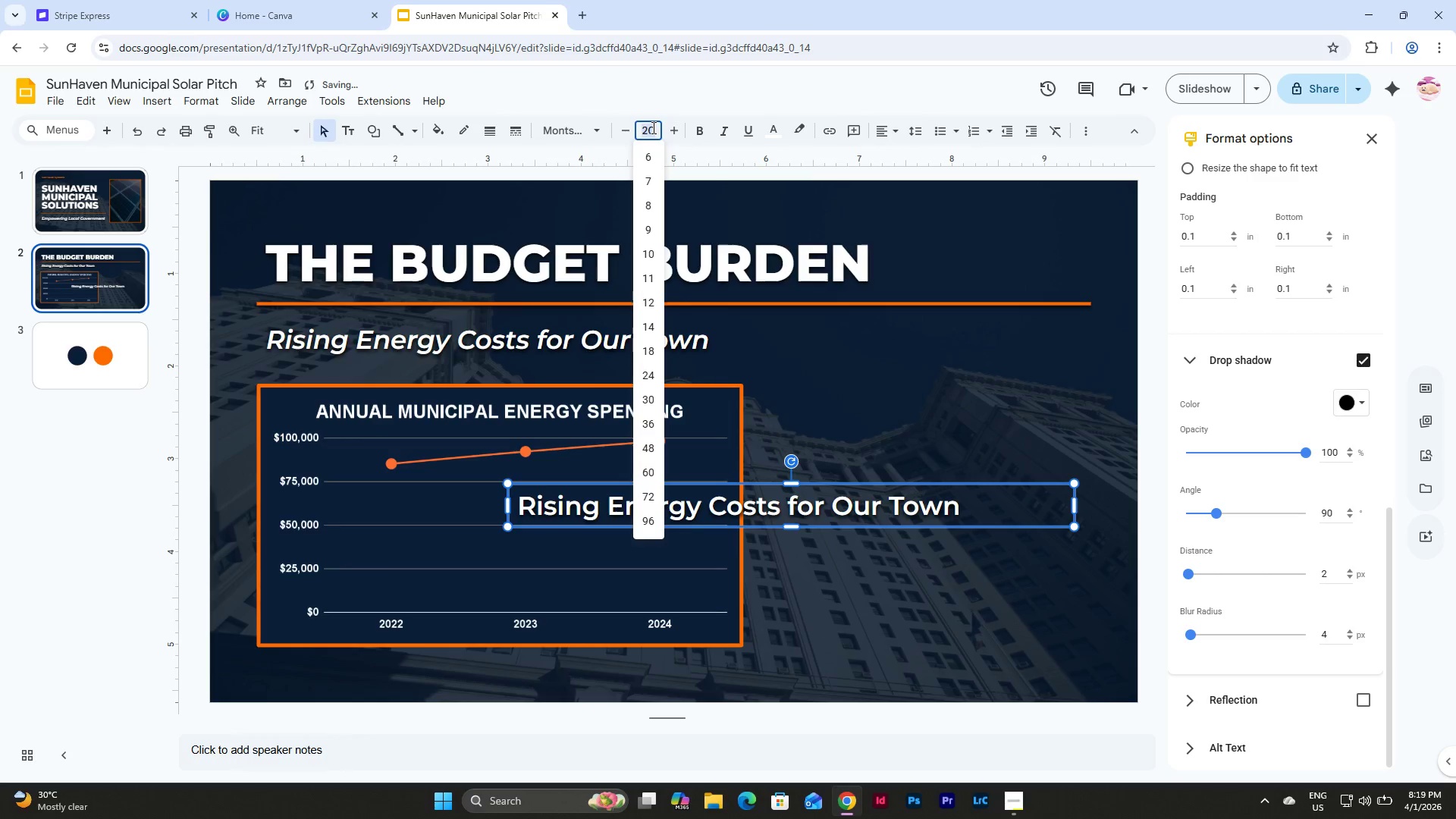 
key(Numpad1)
 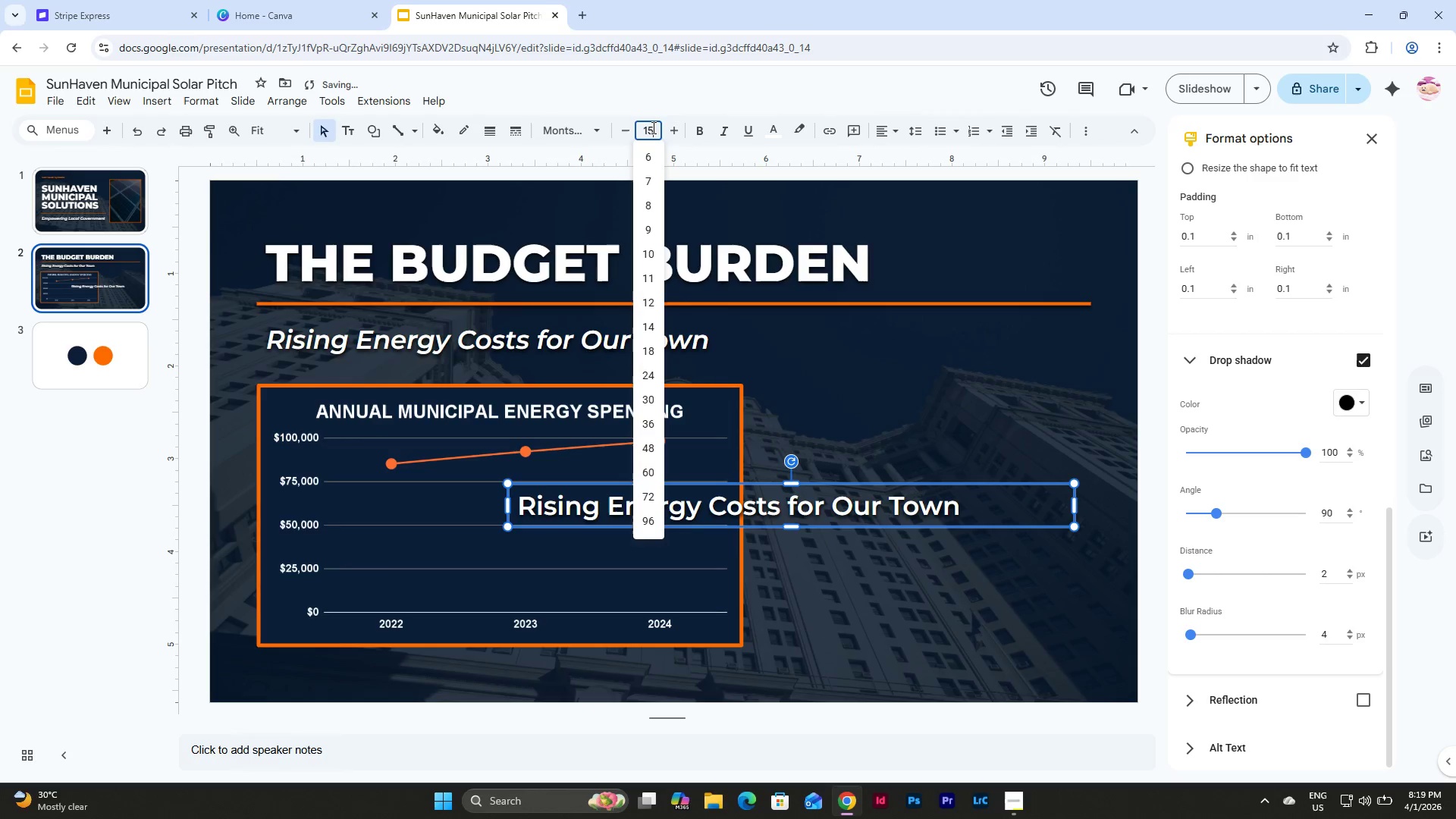 
key(Numpad5)
 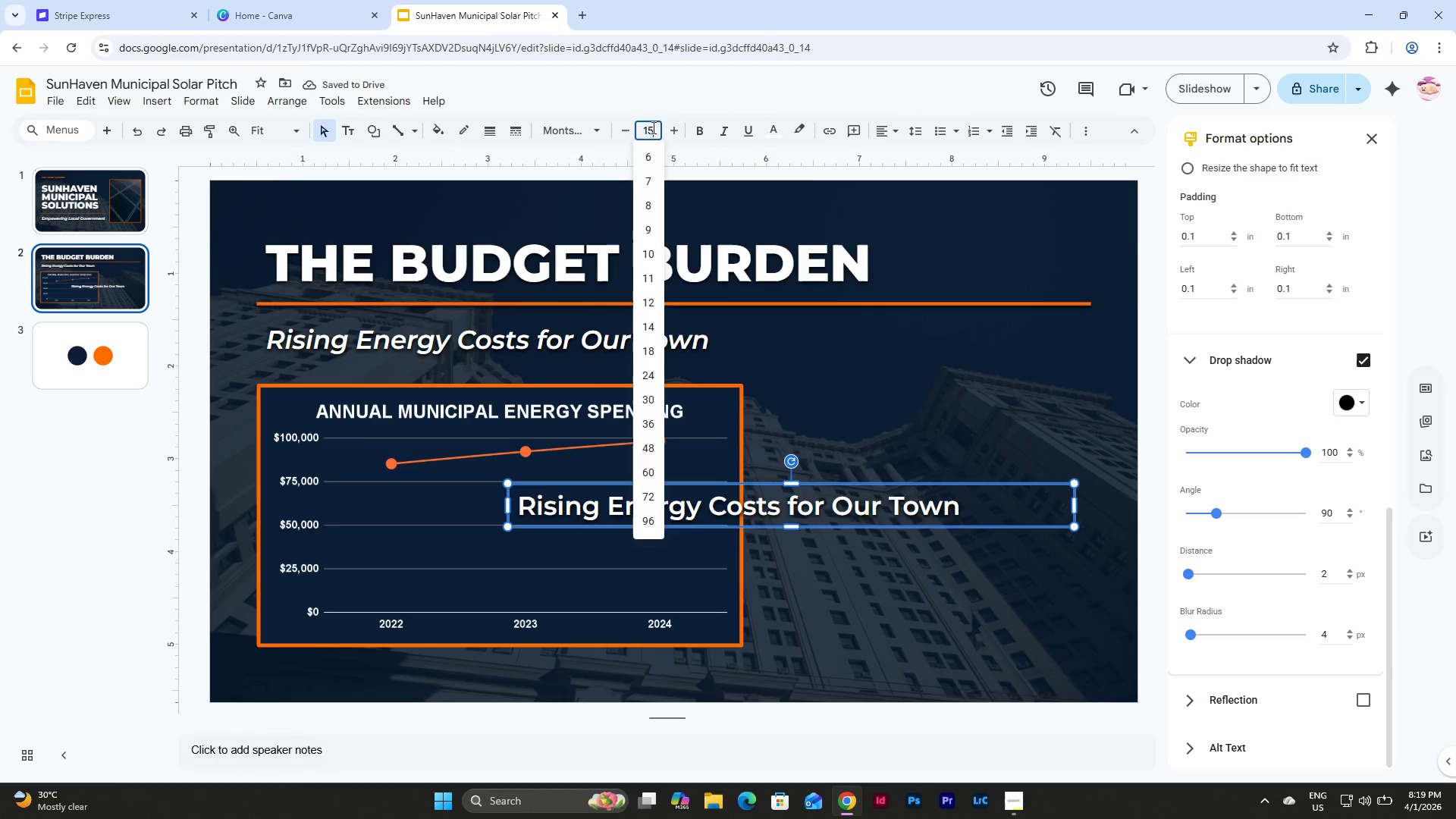 
key(NumpadEnter)
 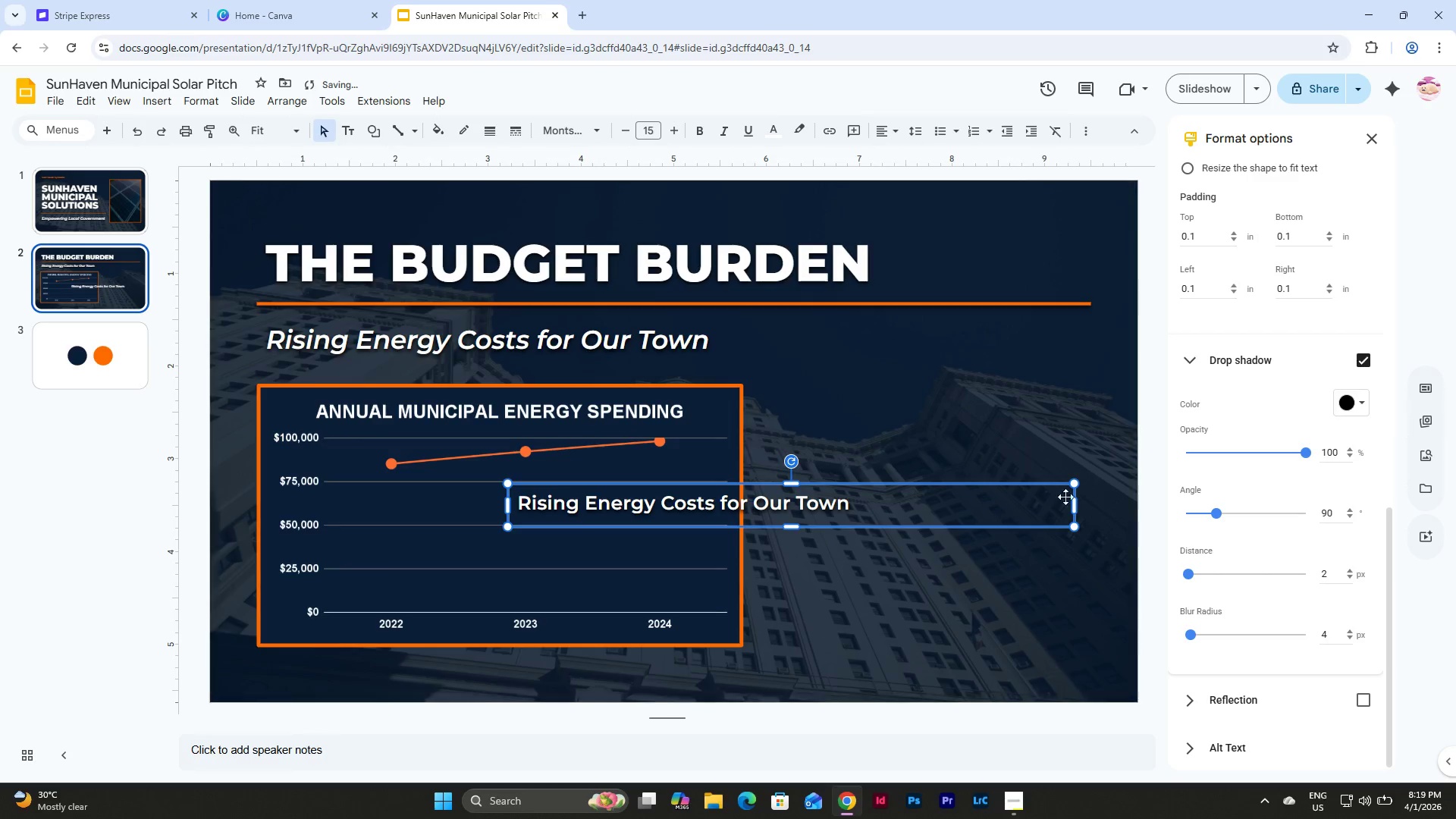 
left_click_drag(start_coordinate=[1075, 498], to_coordinate=[1088, 498])
 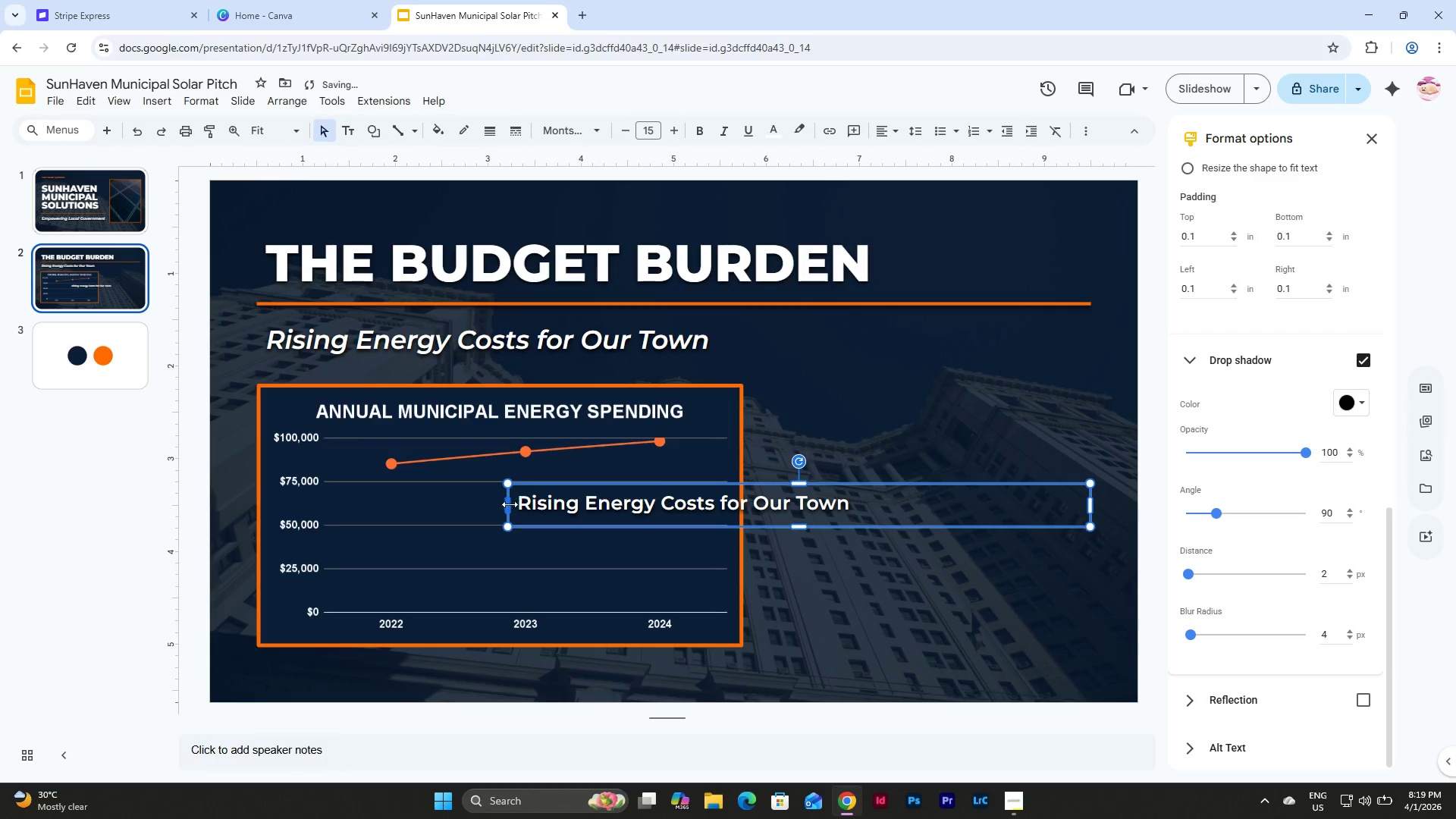 
left_click_drag(start_coordinate=[507, 507], to_coordinate=[777, 505])
 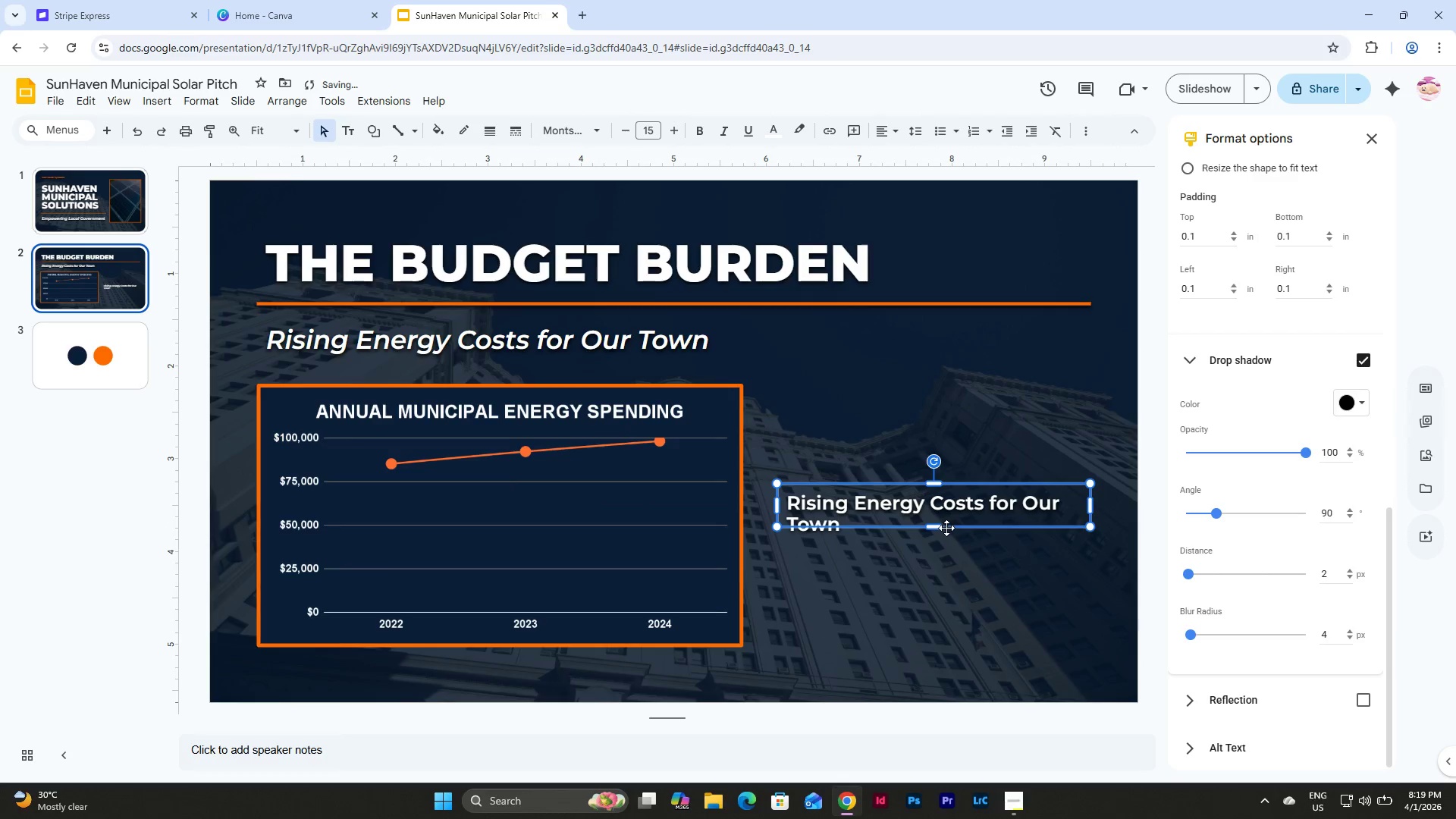 
left_click_drag(start_coordinate=[937, 530], to_coordinate=[934, 549])
 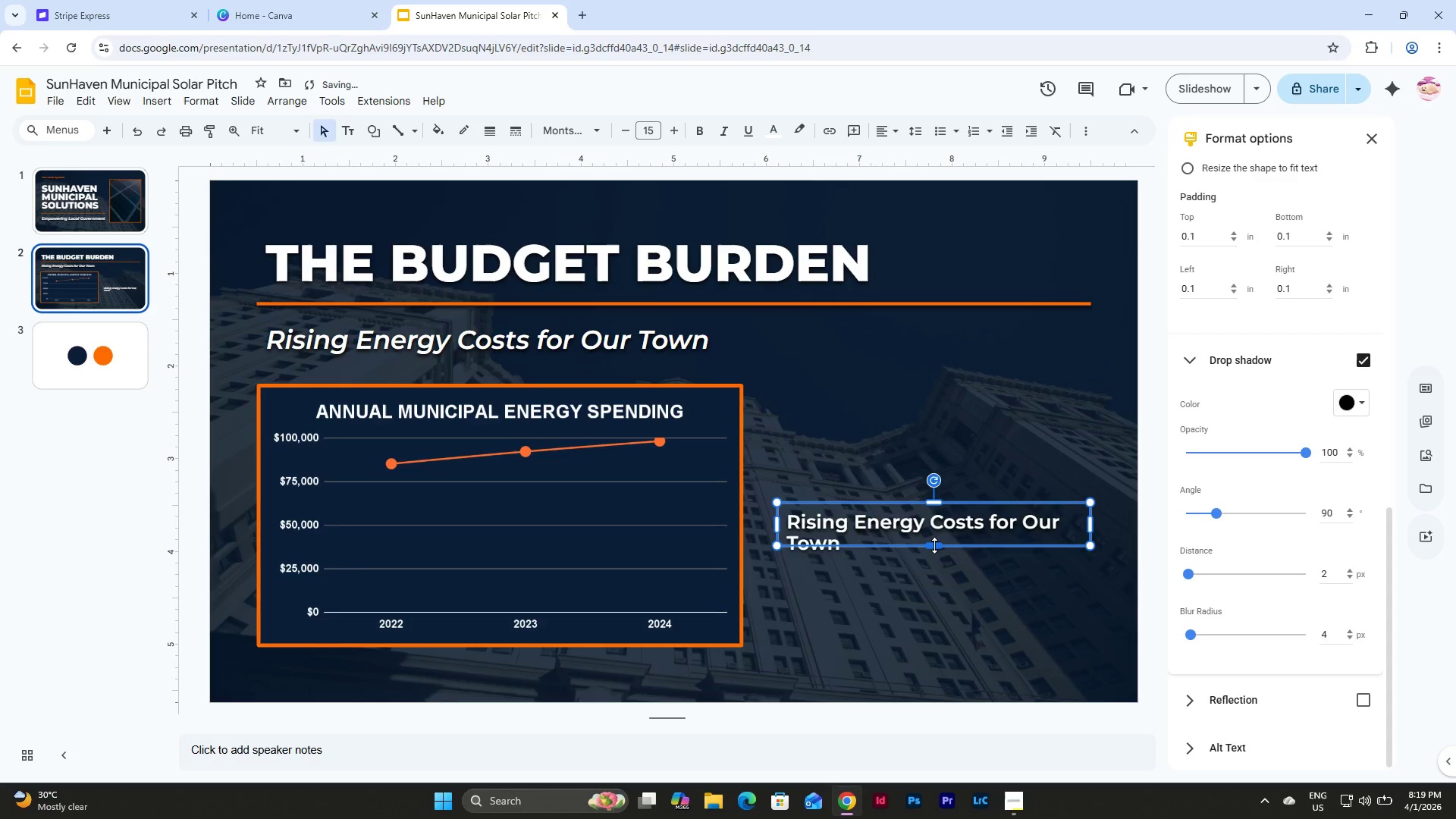 
left_click_drag(start_coordinate=[934, 545], to_coordinate=[932, 589])
 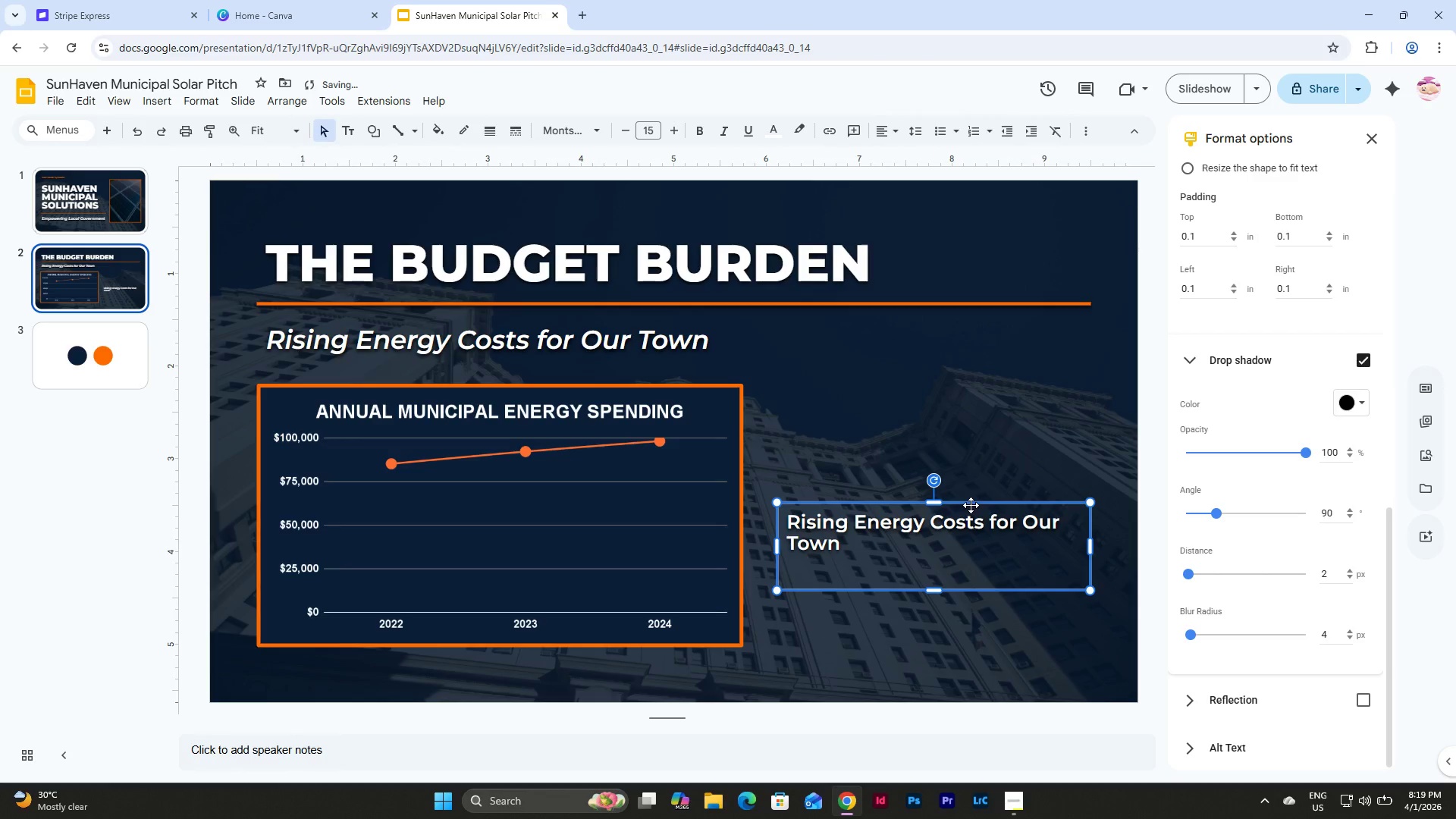 
left_click_drag(start_coordinate=[971, 505], to_coordinate=[968, 390])
 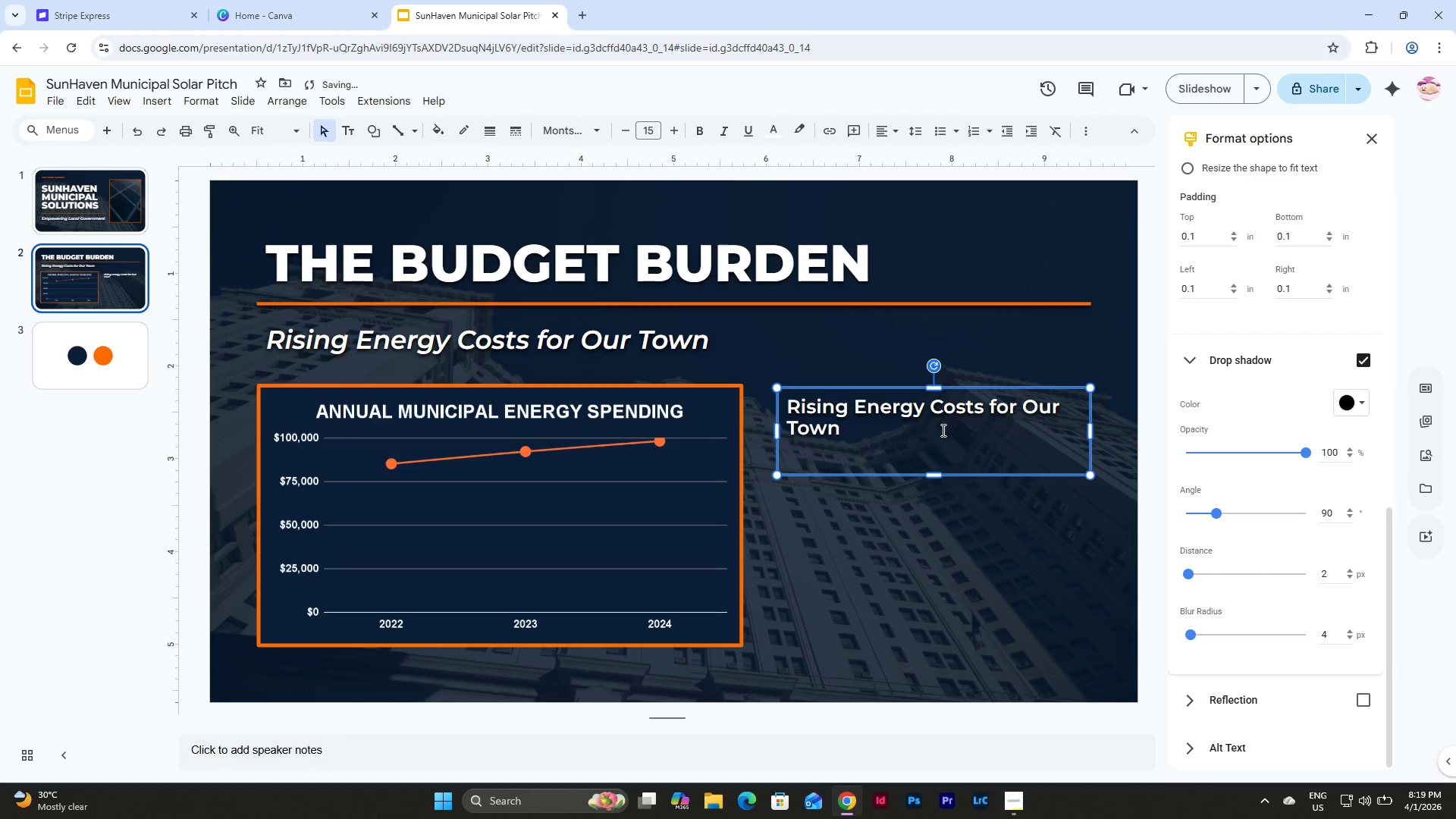 
left_click([931, 431])
 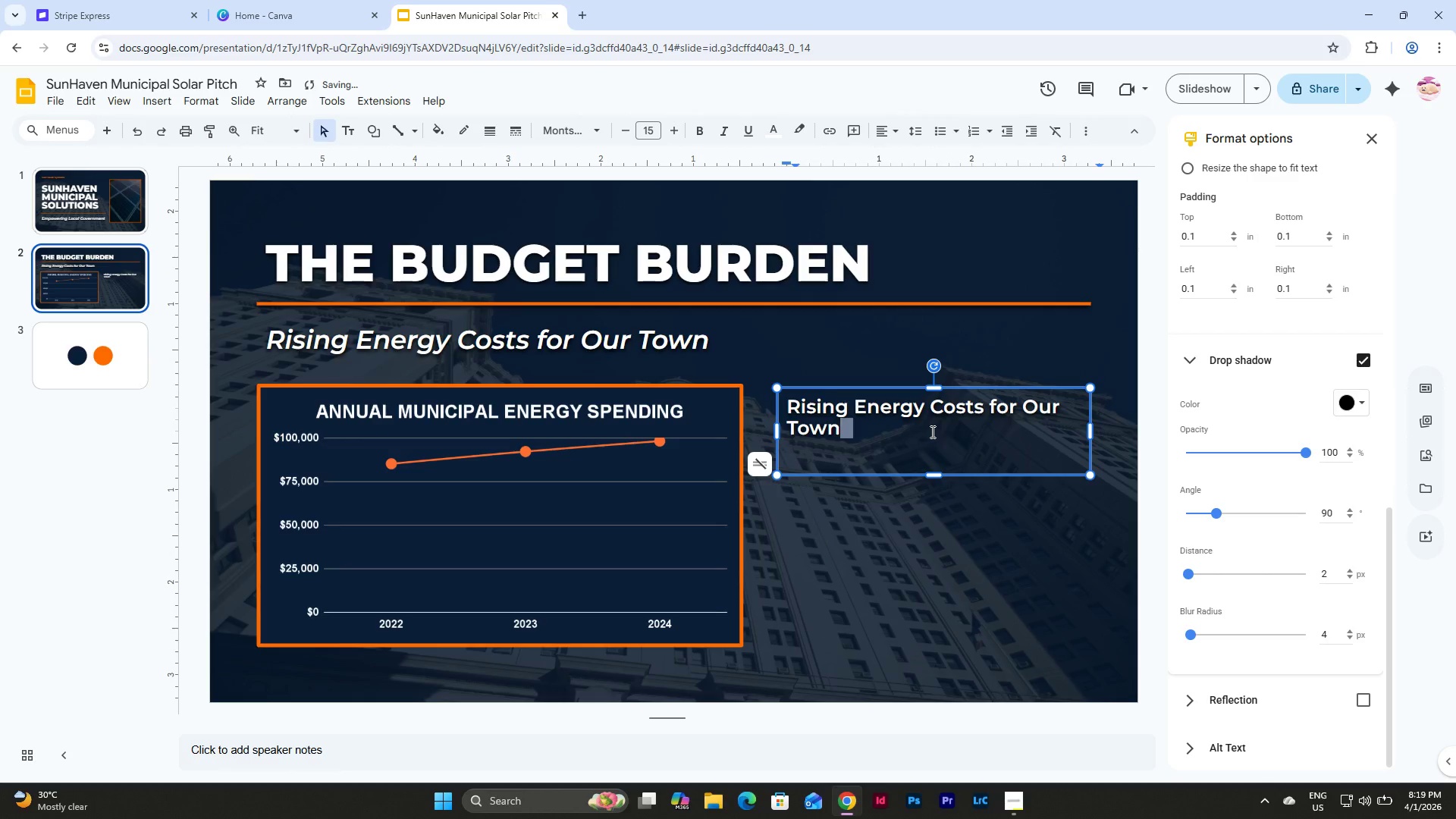 
left_click_drag(start_coordinate=[931, 431], to_coordinate=[792, 411])
 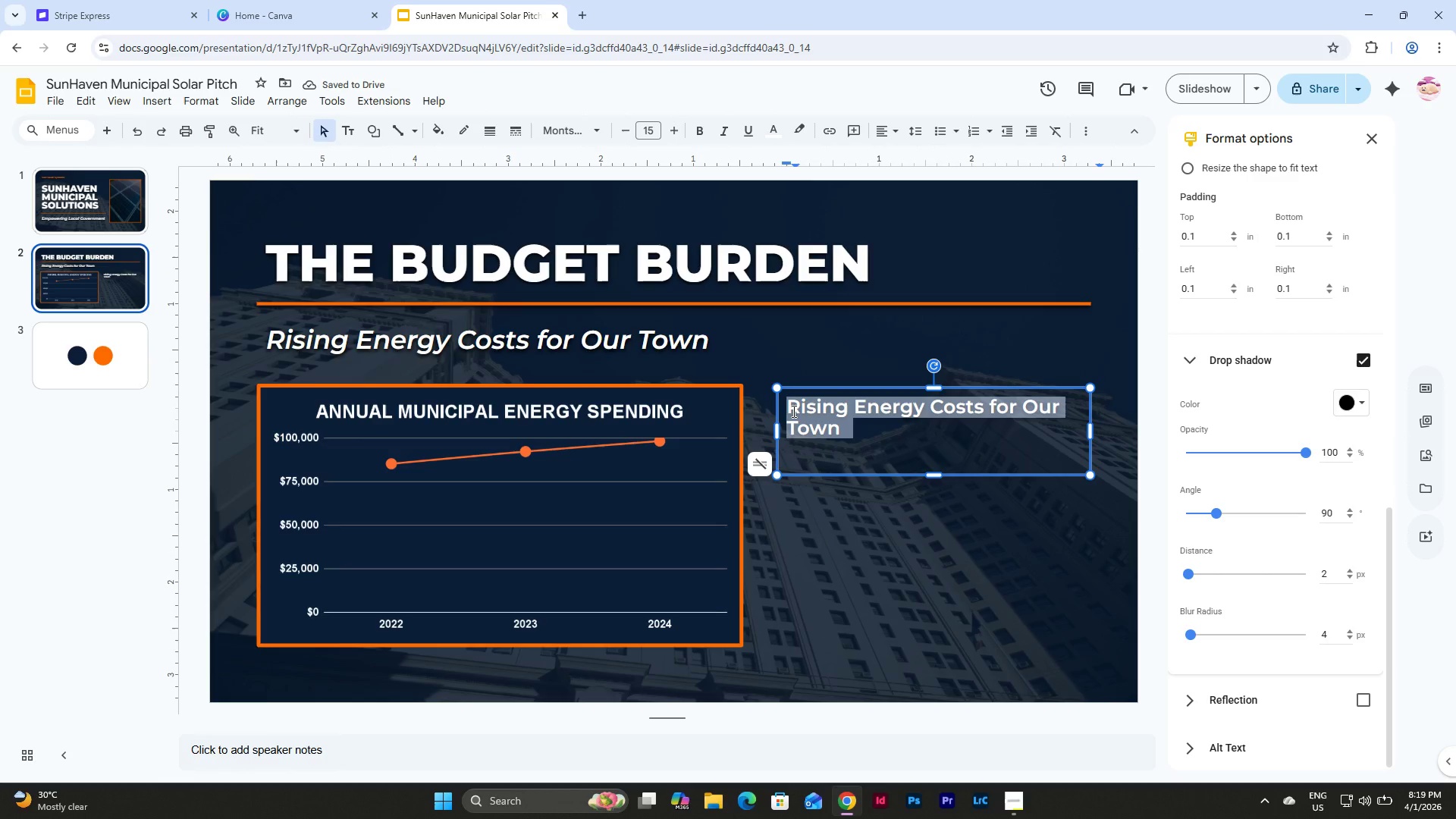 
type(15 )
key(Backspace)
type(% Increase in Enr)
key(Backspace)
type(ergy Spending Over )
 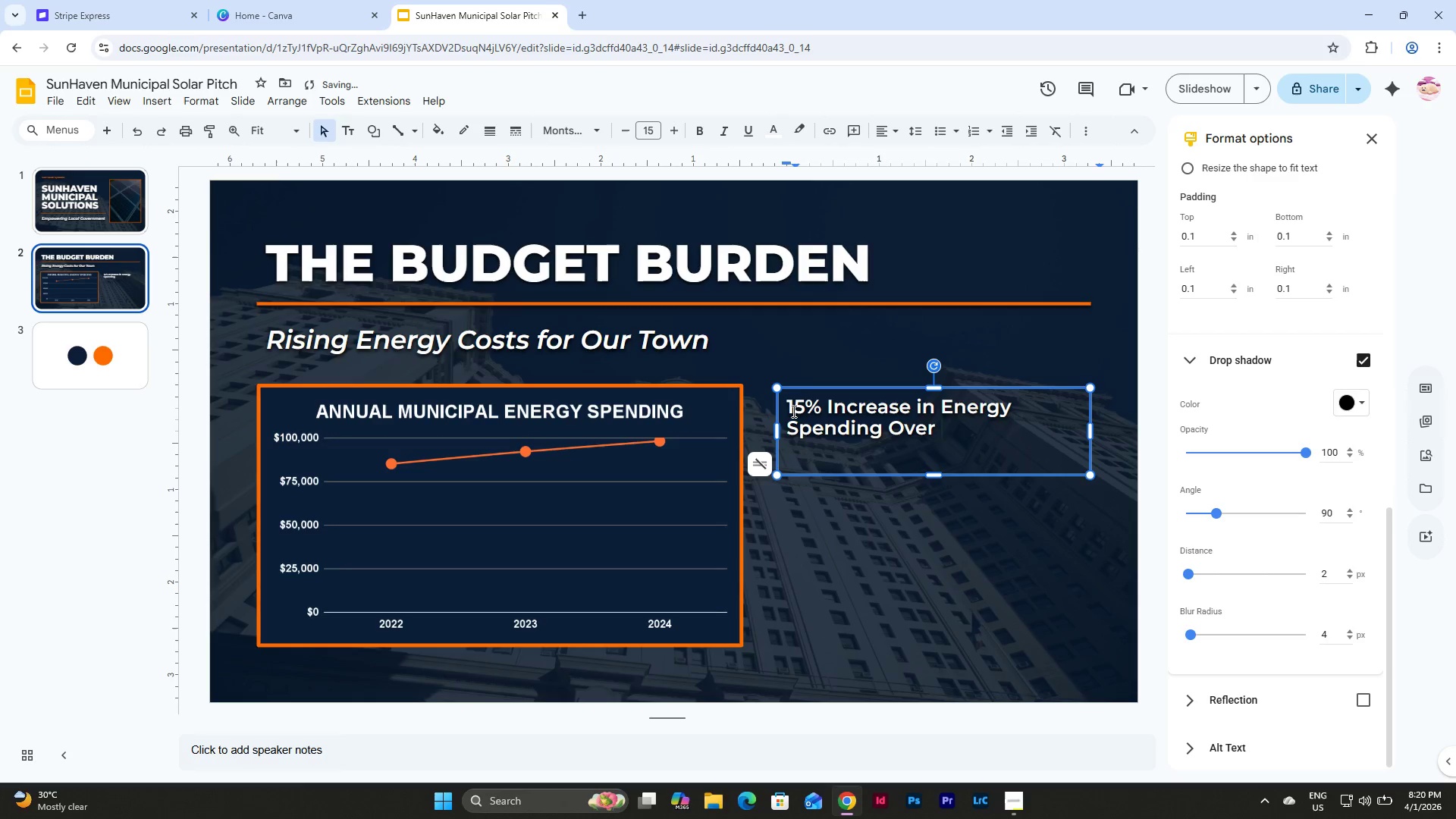 
type(Three )
key(Backspace)
type( )
key(Backspace)
key(Backspace)
key(Backspace)
key(Backspace)
key(Backspace)
key(Backspace)
type(3 Years)
 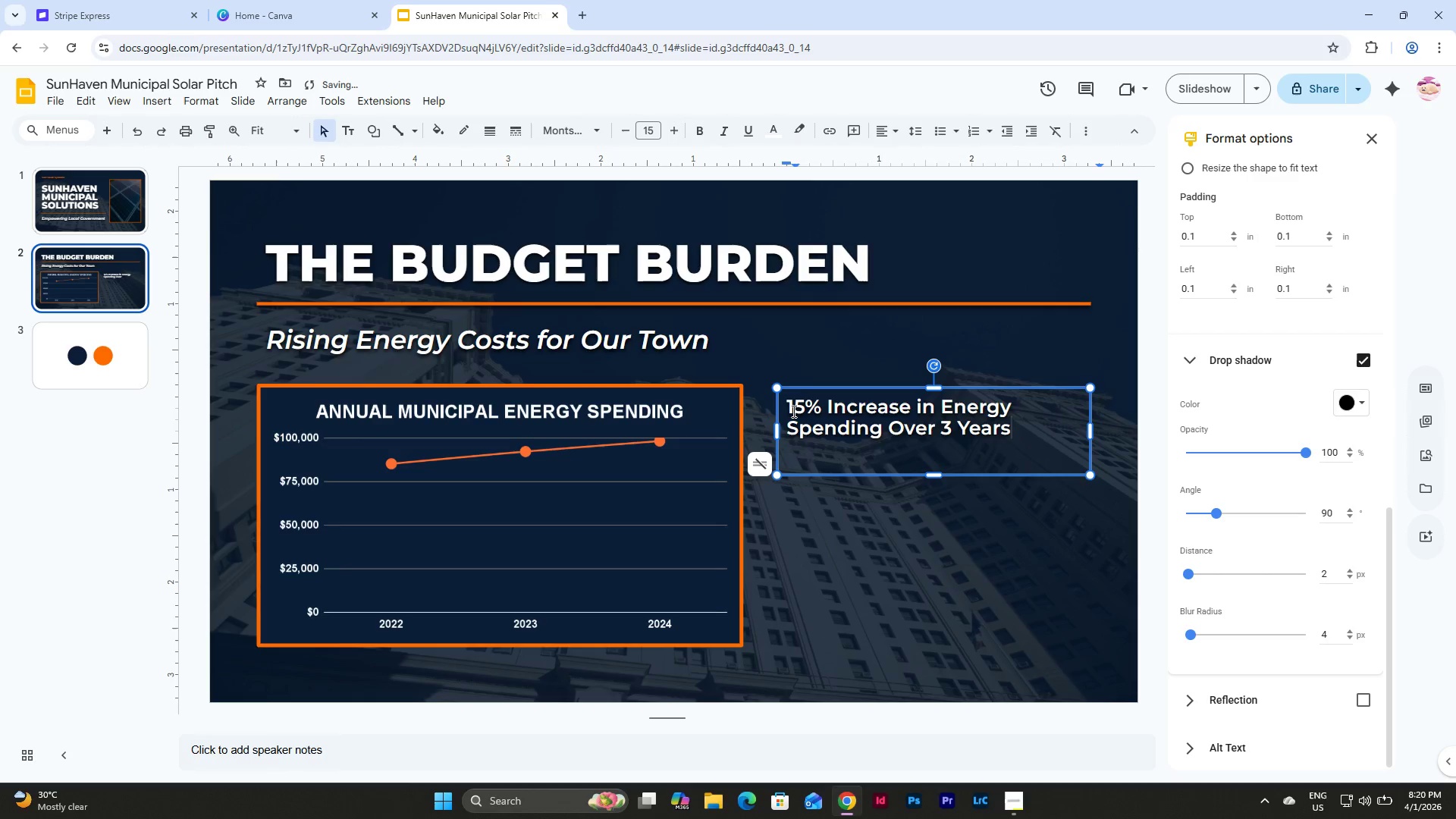 
double_click([882, 429])
 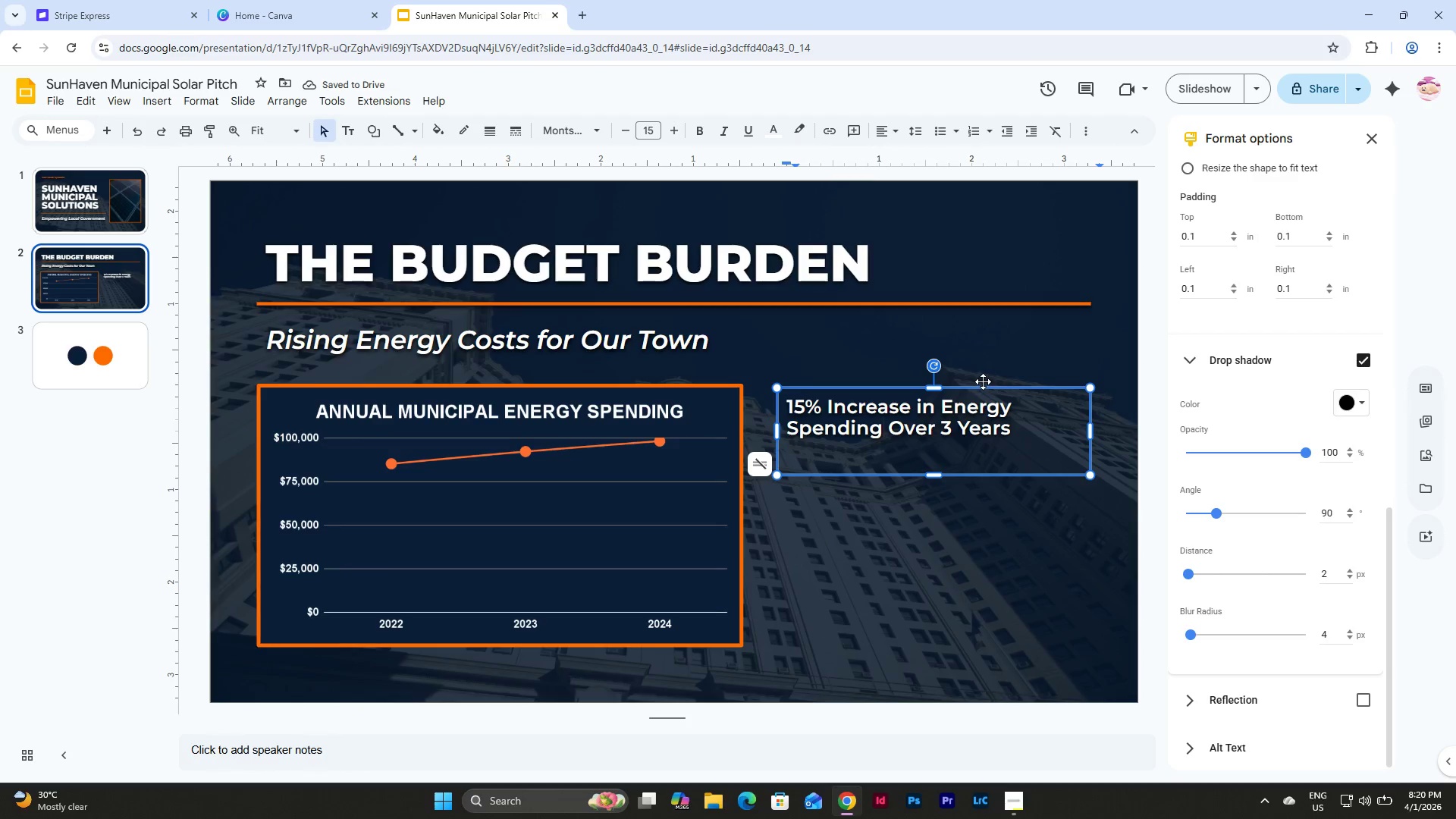 
left_click([979, 391])